 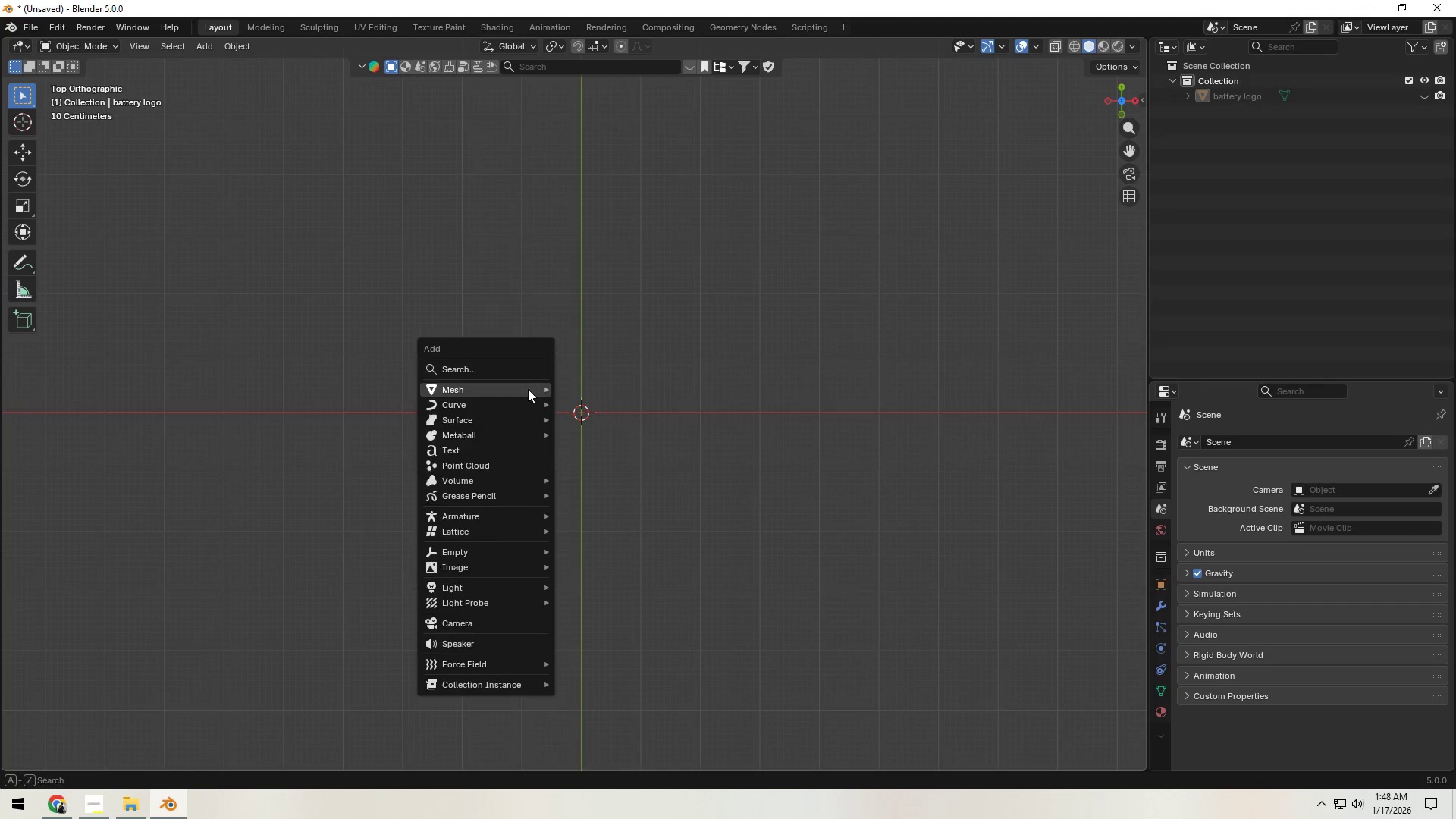 
key(Shift+A)
 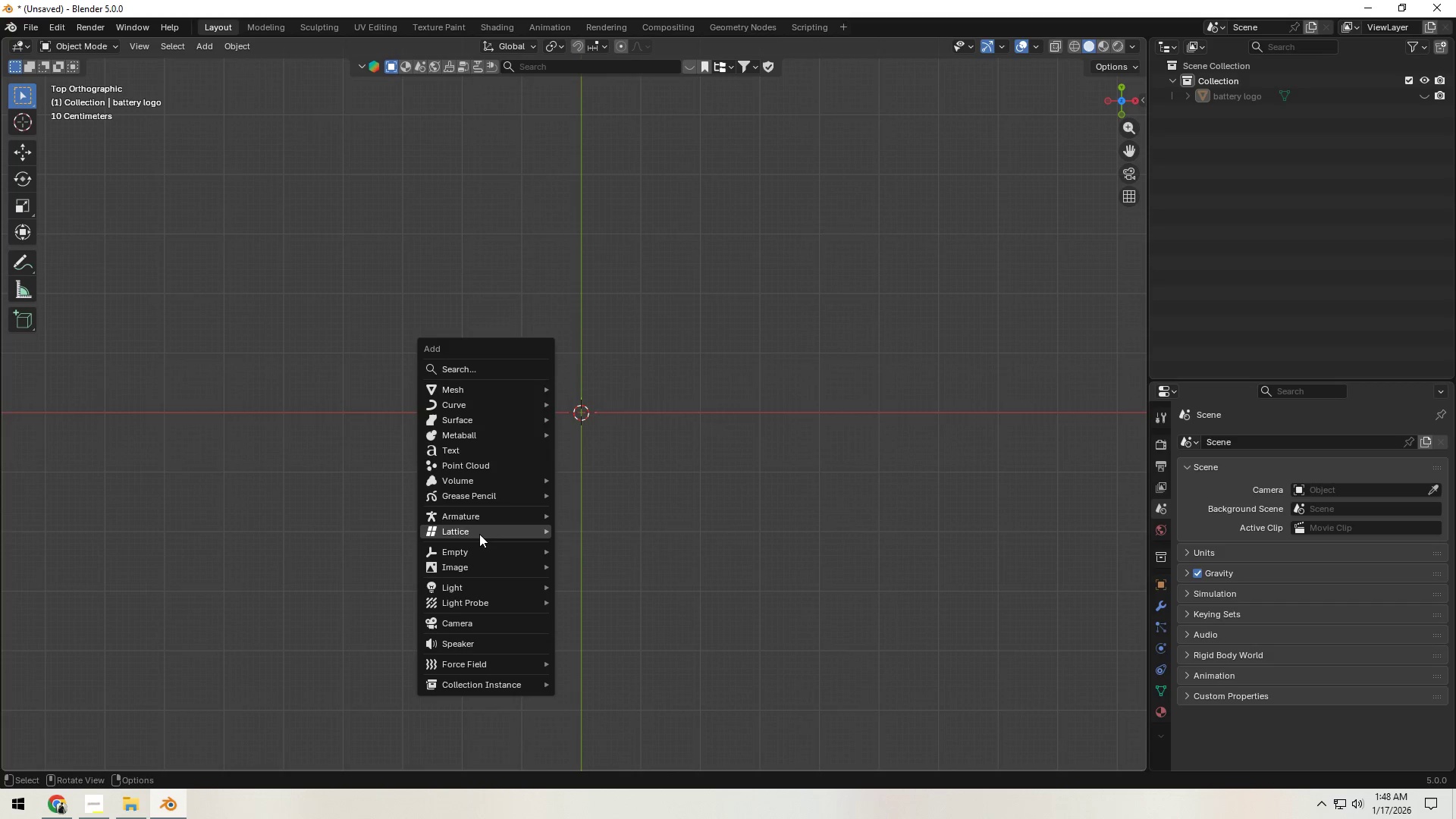 
mouse_move([487, 591])
 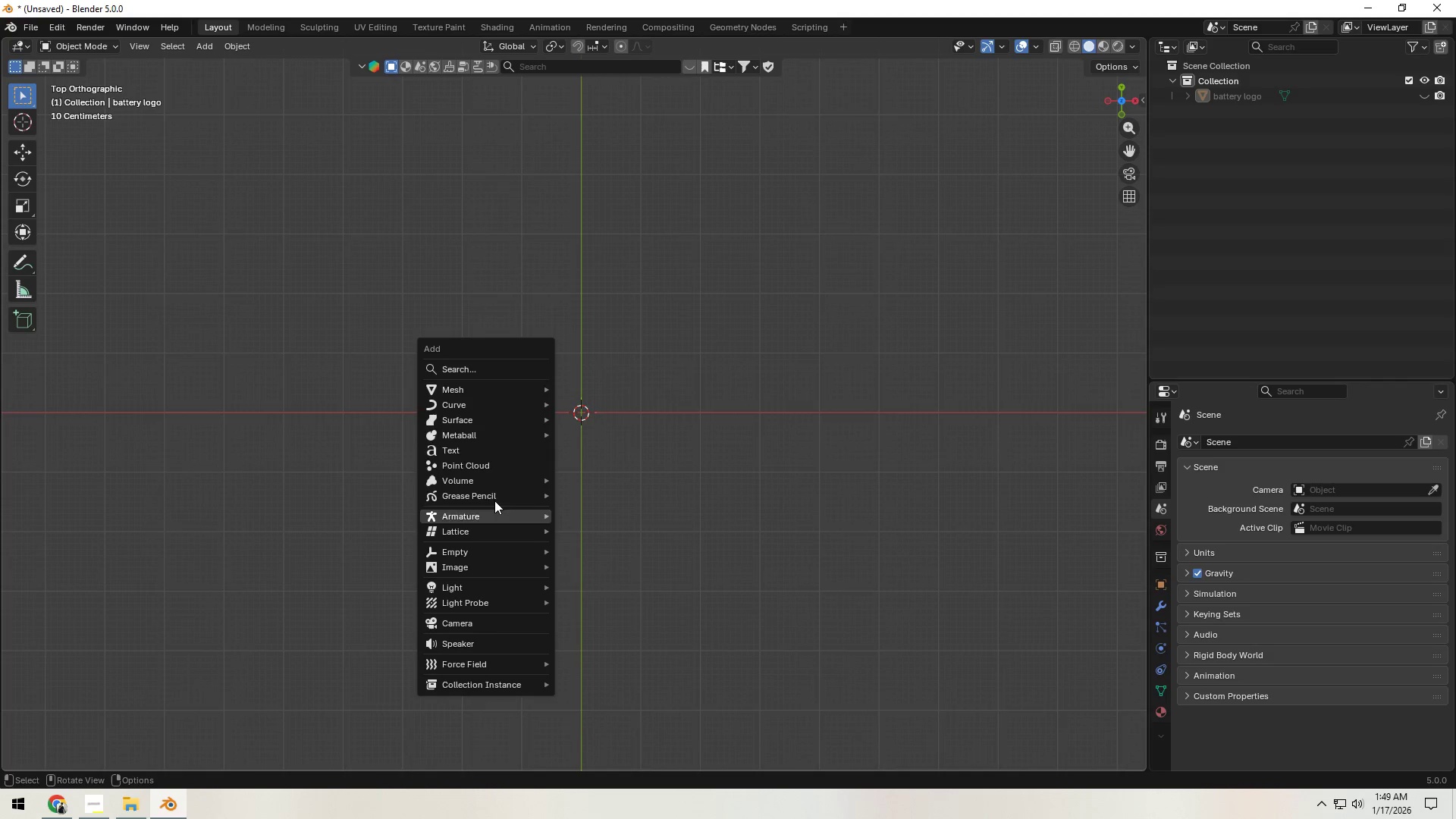 
left_click([490, 450])
 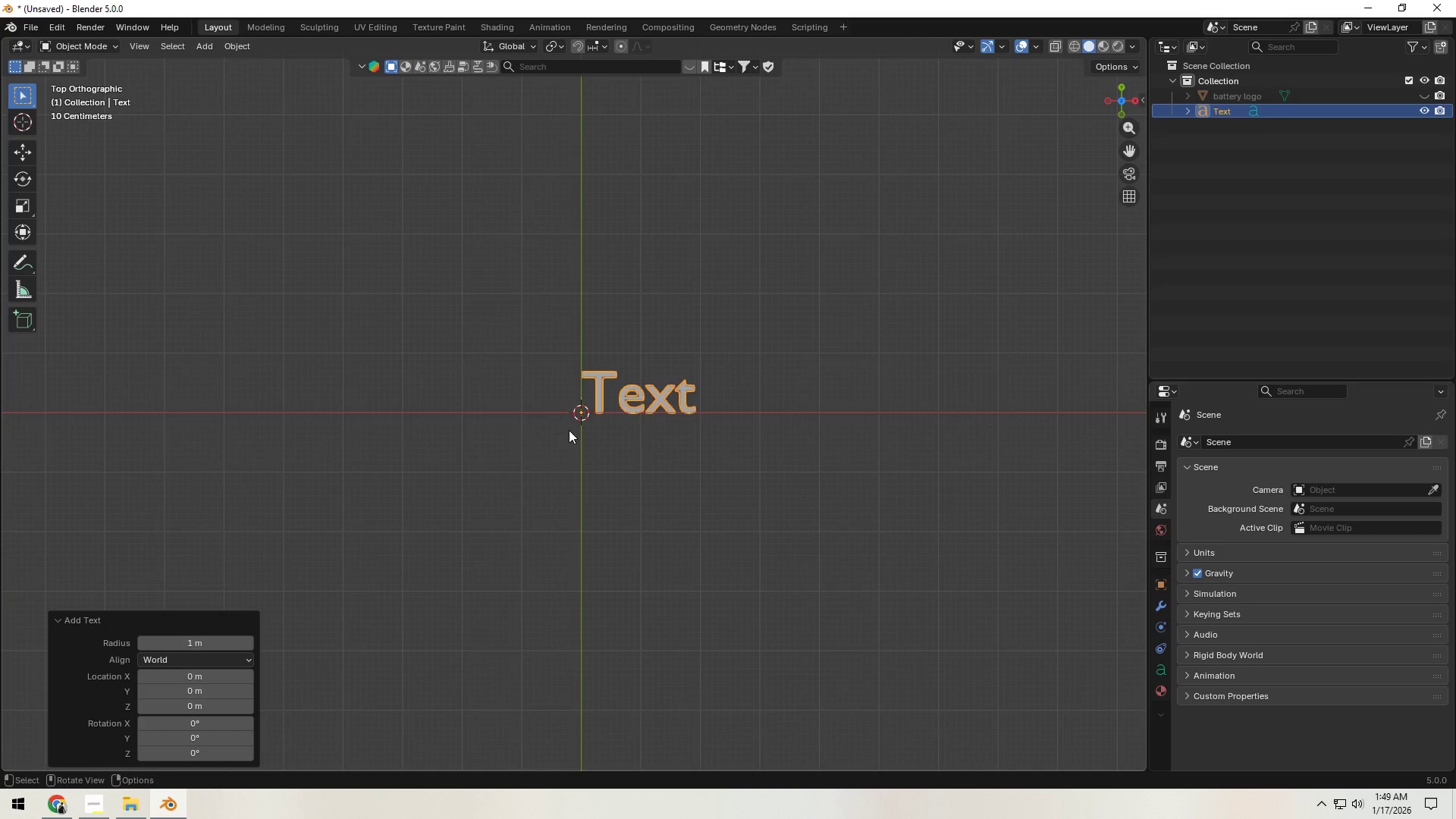 
key(Tab)
 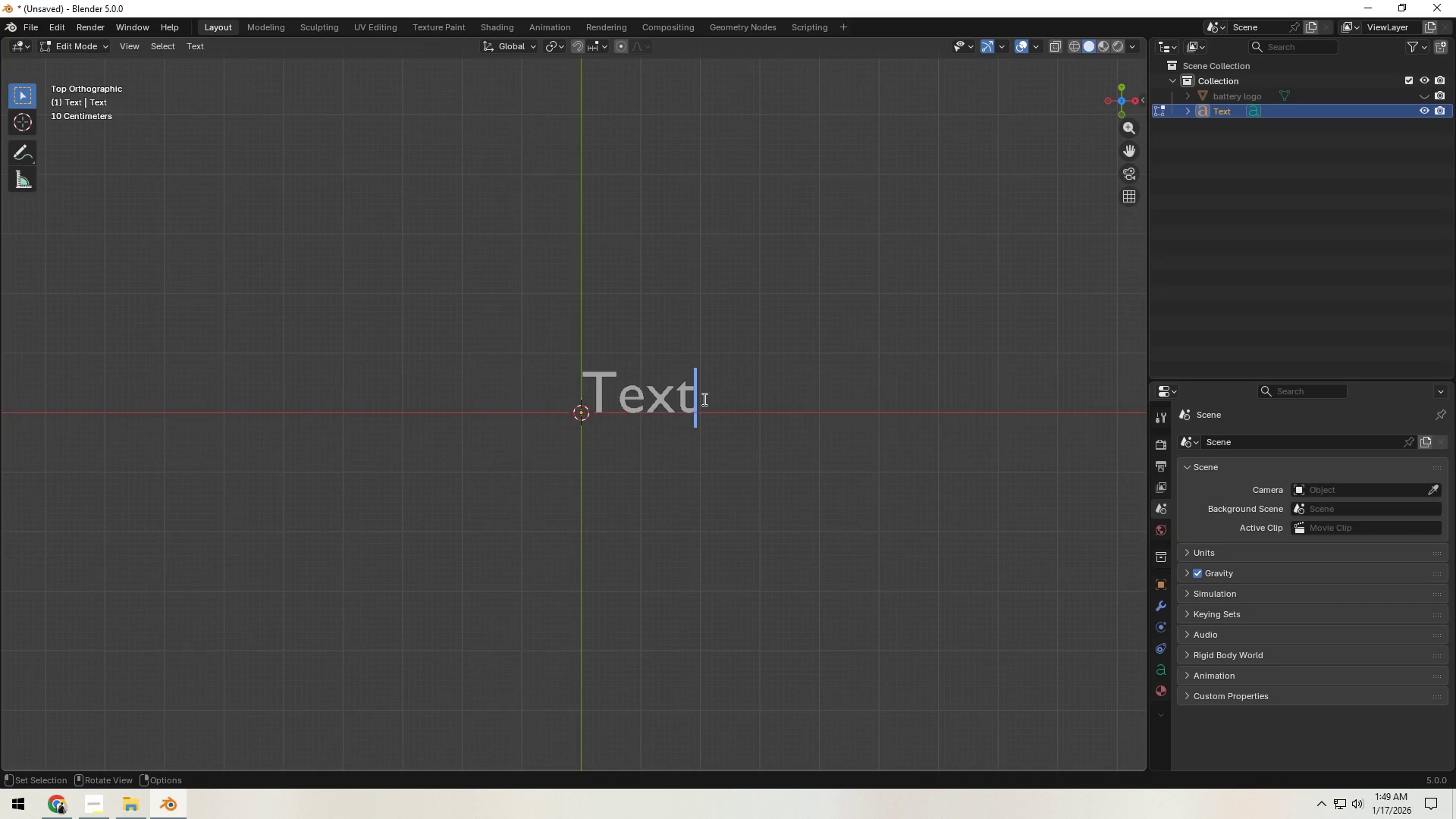 
key(Backspace)
 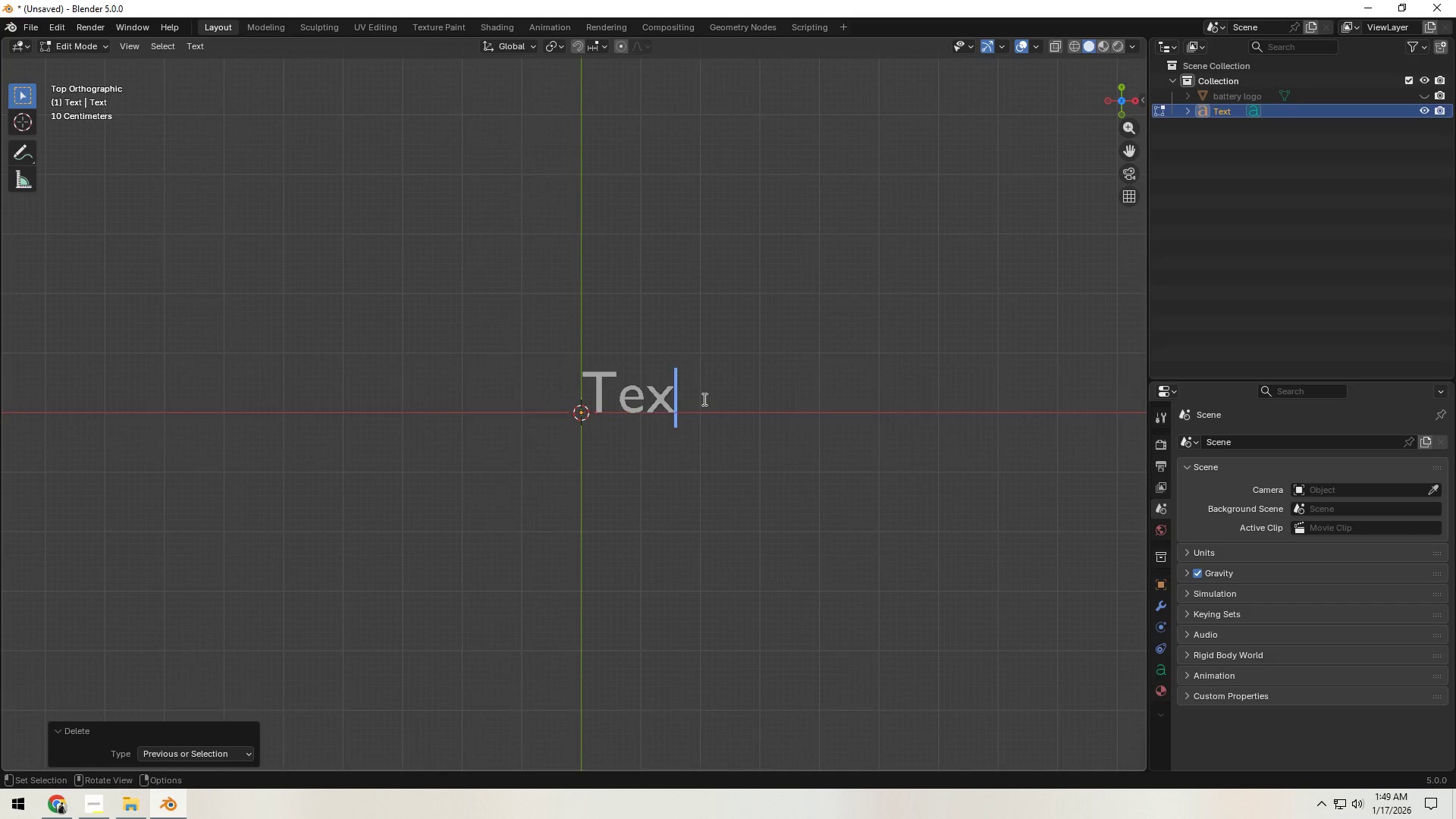 
key(Backspace)
 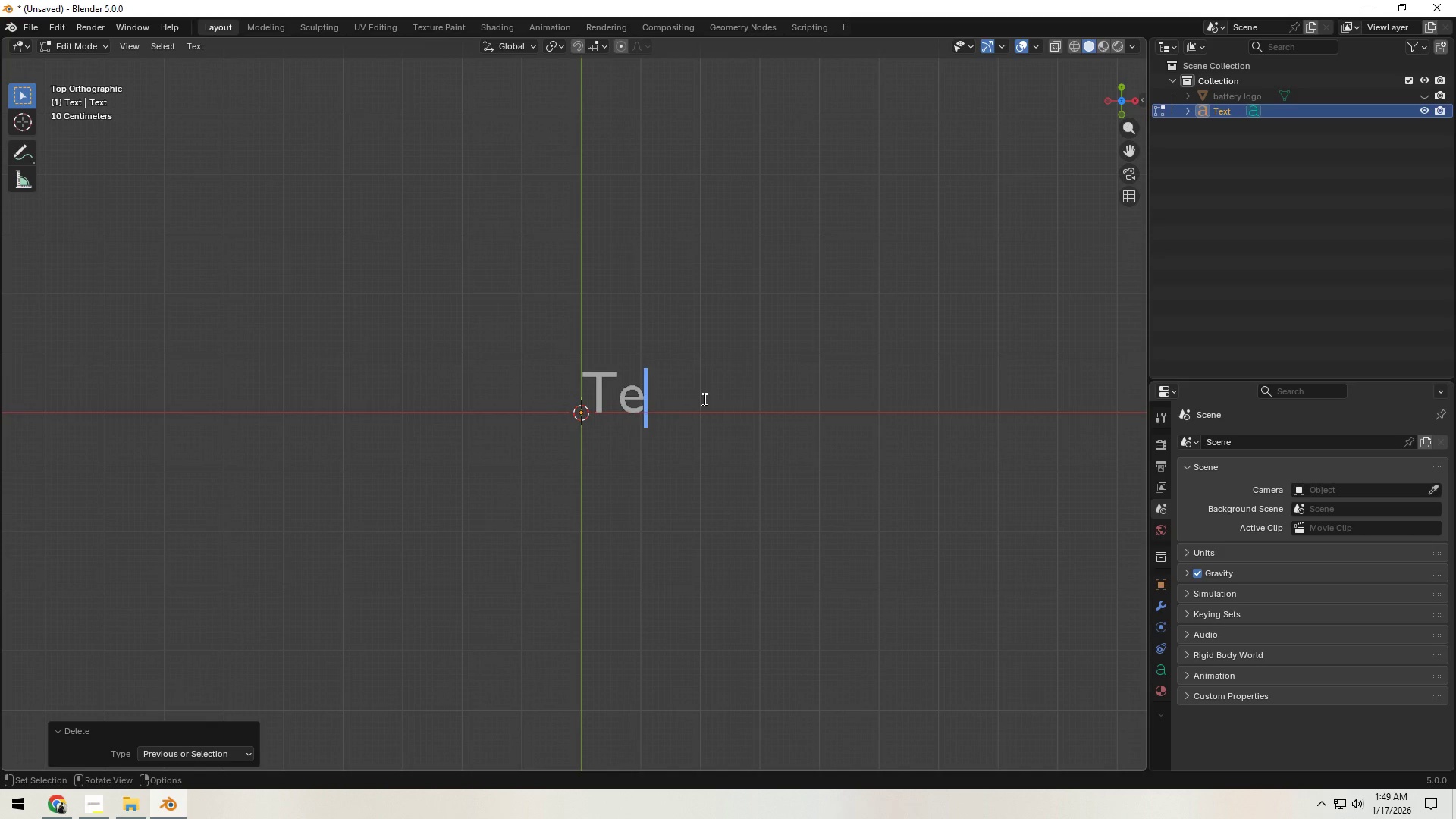 
key(Backspace)
 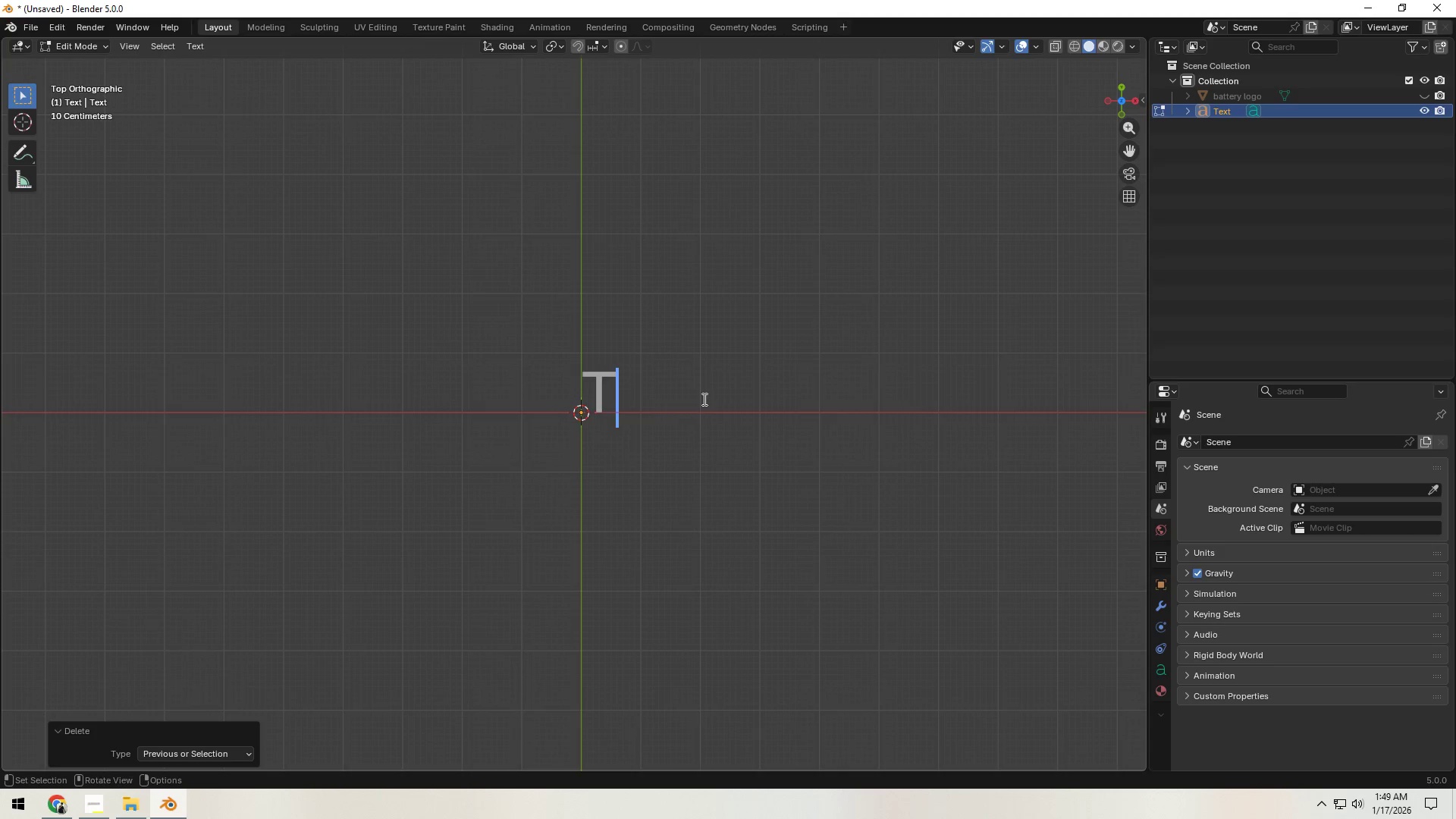 
key(Backspace)
 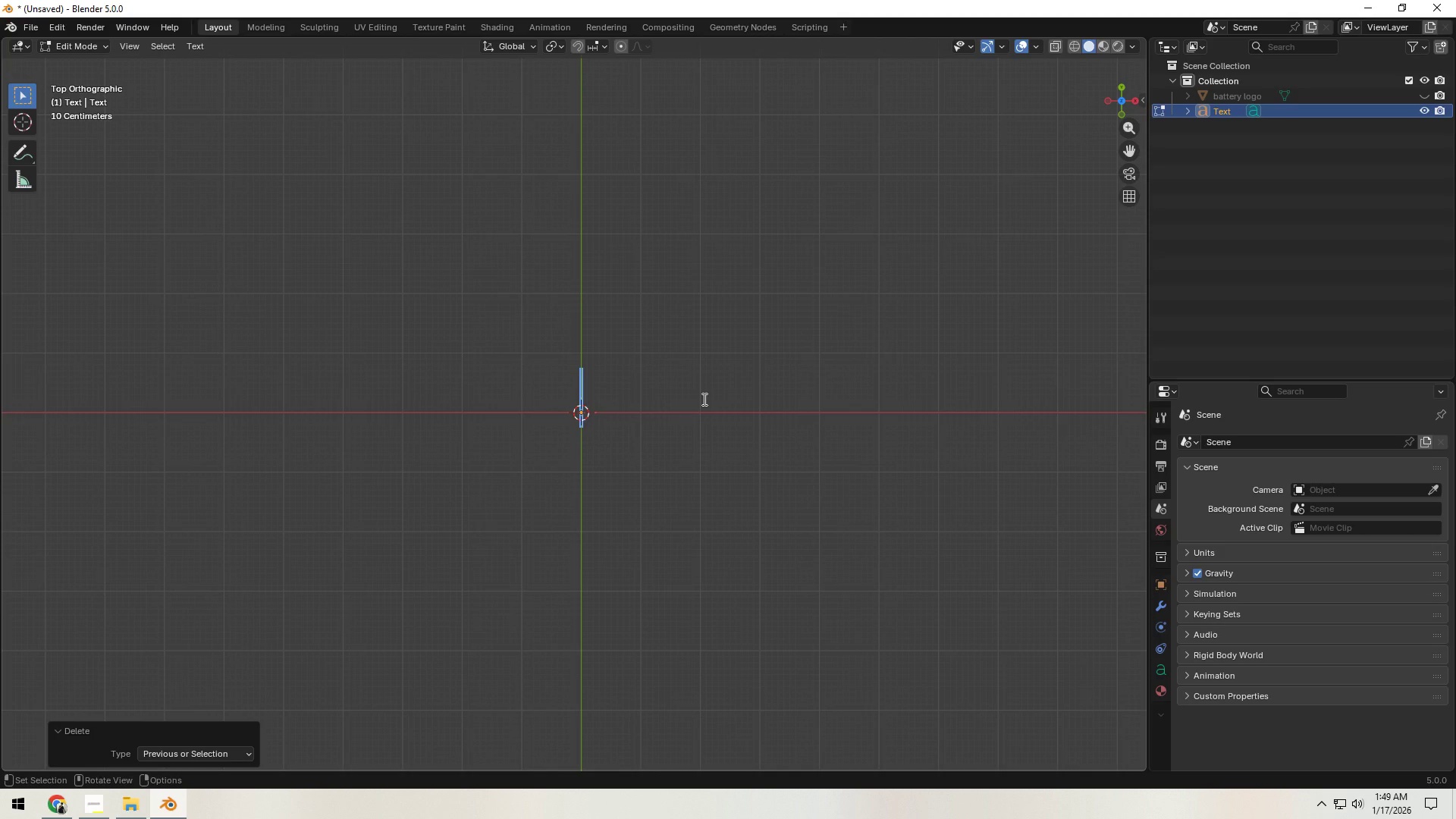 
key(Backspace)
 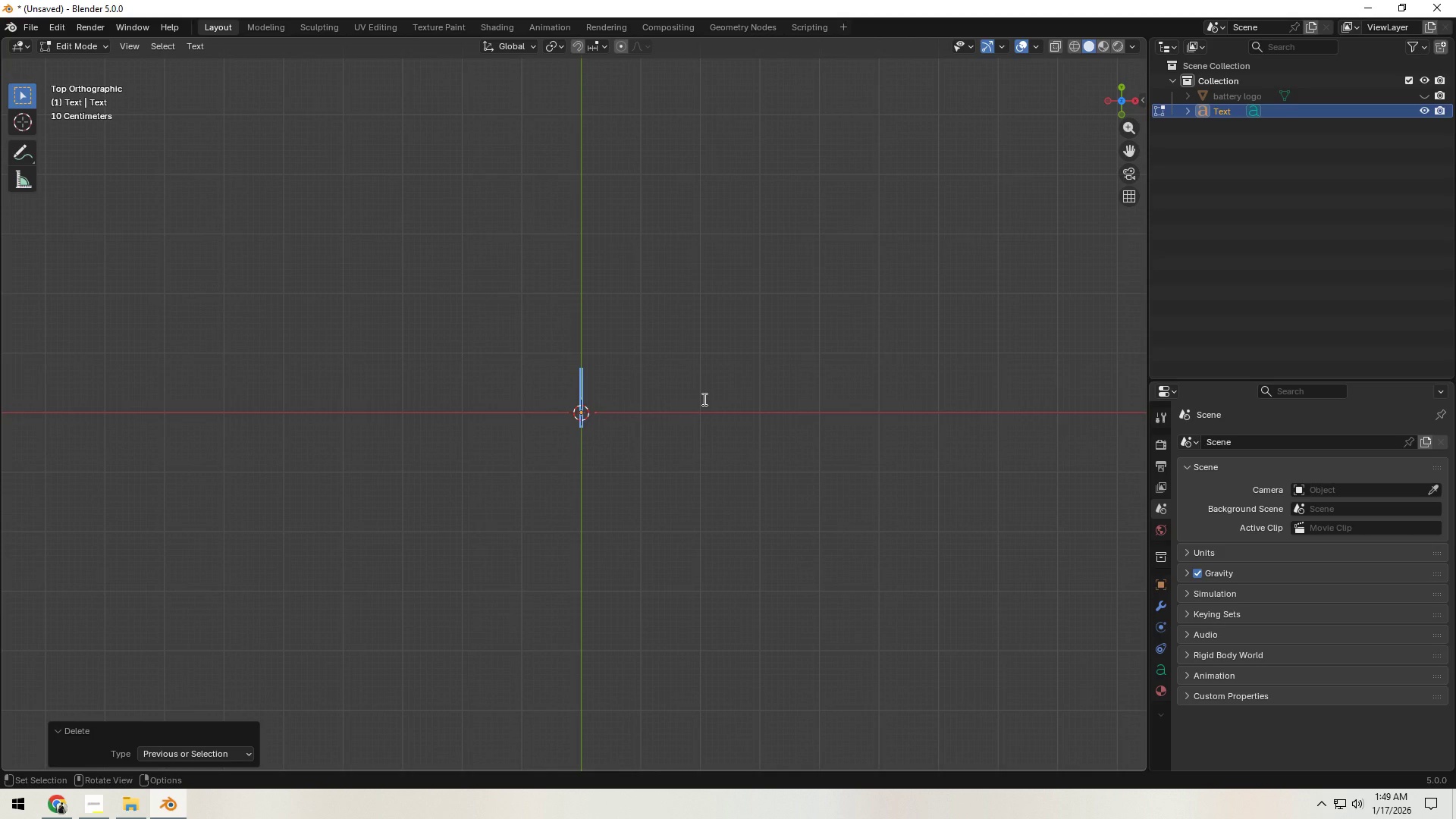 
key(Backspace)
 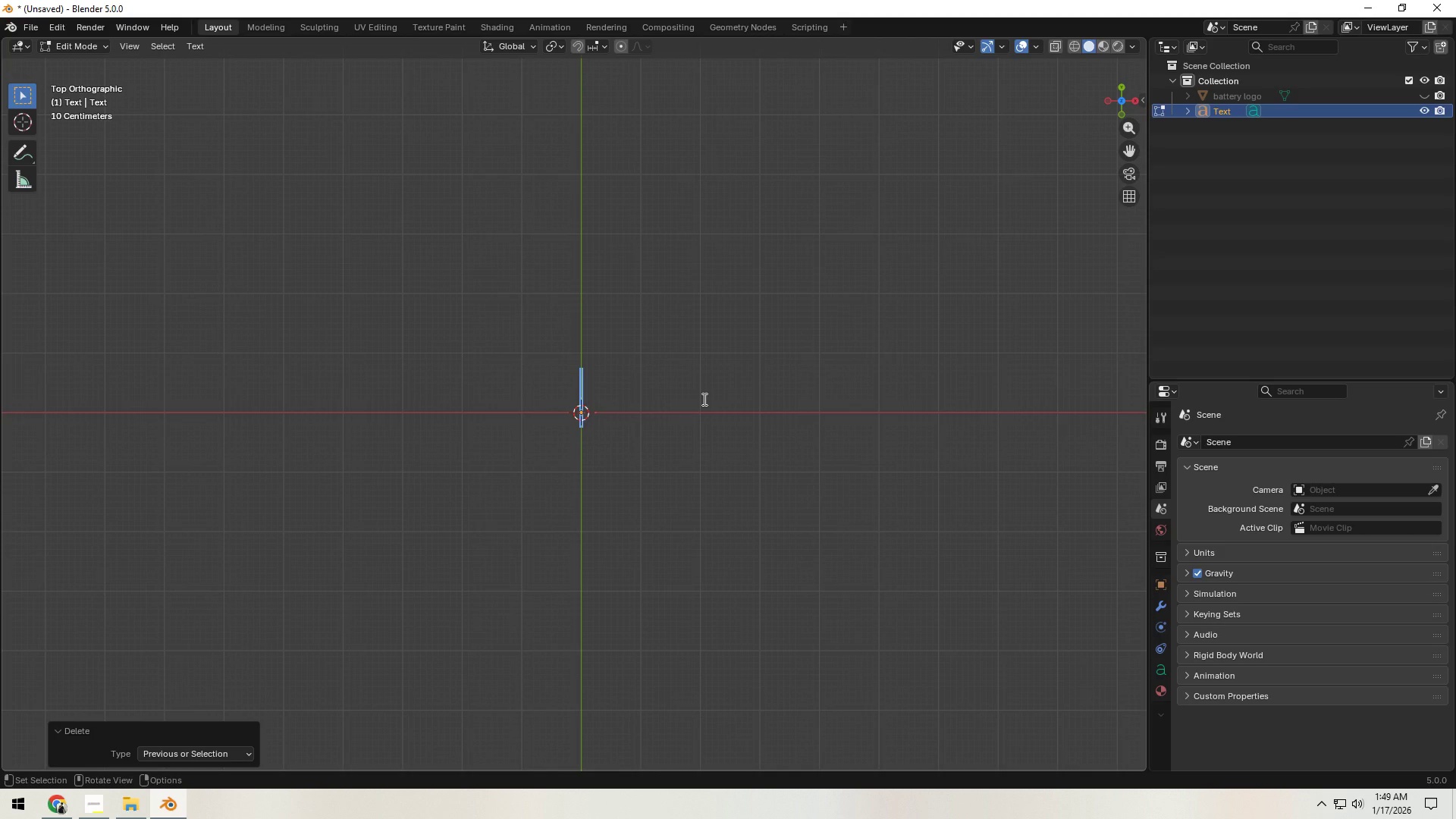 
key(Backspace)
 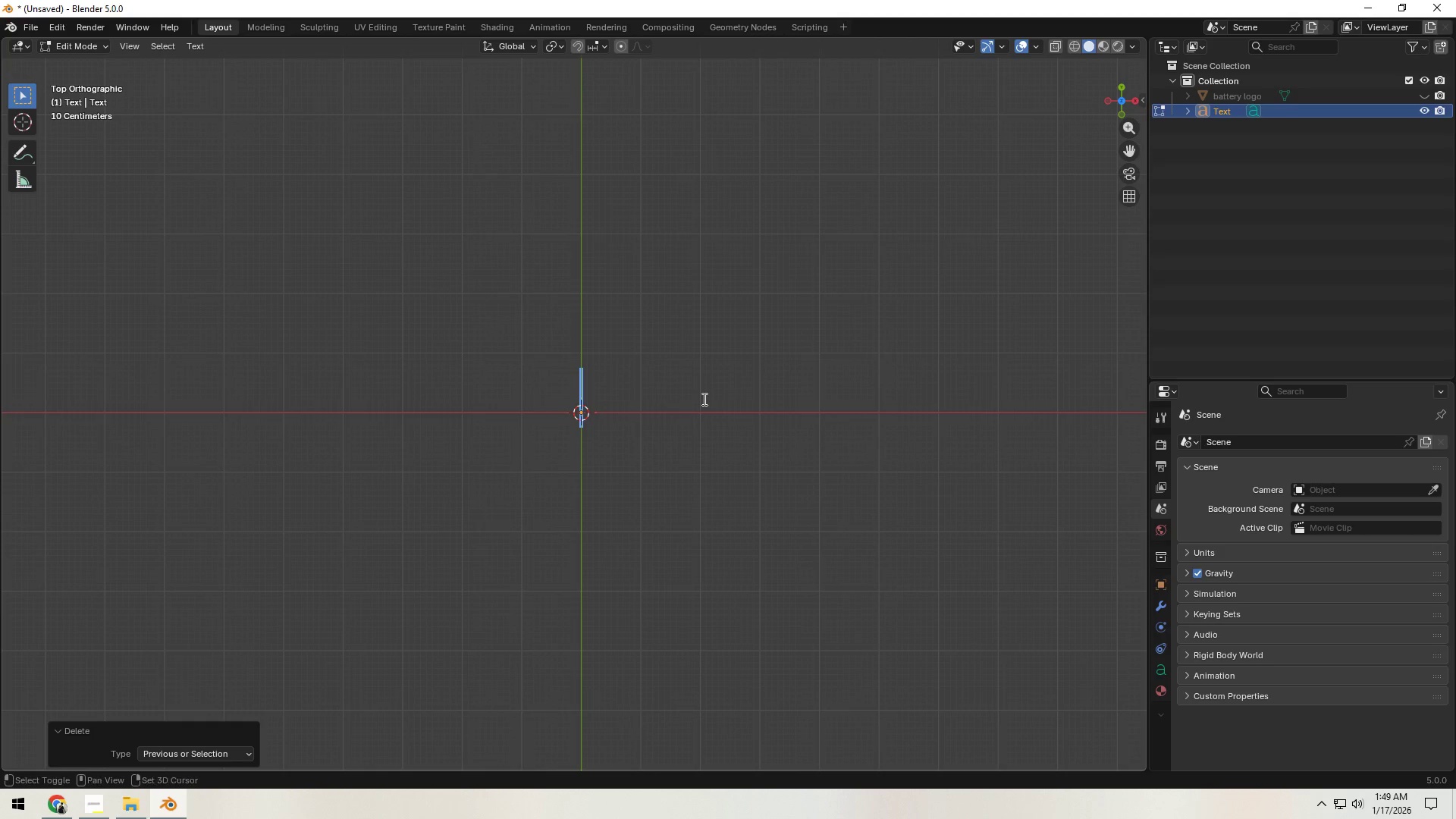 
key(Shift+5)
 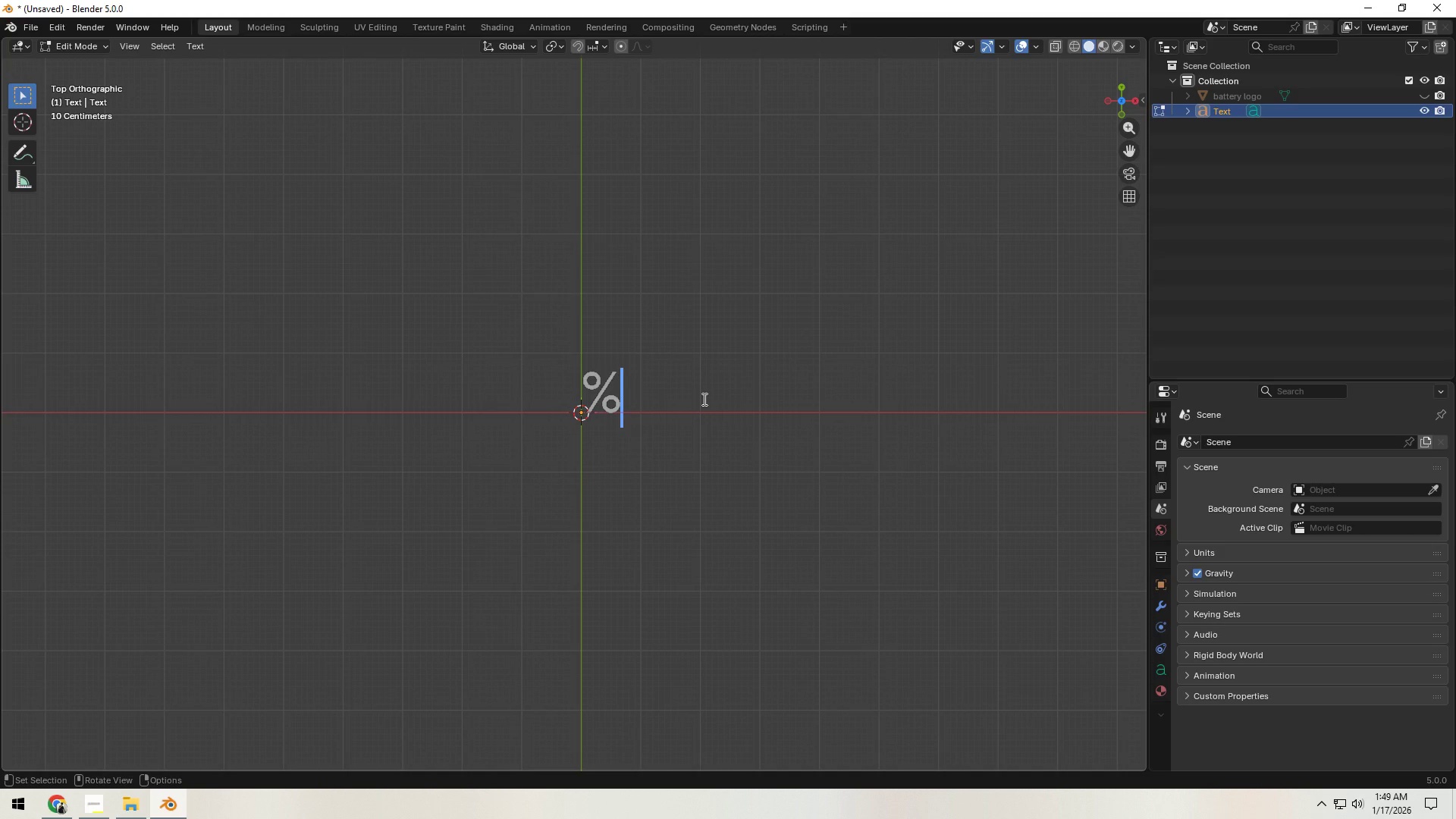 
left_click([703, 399])
 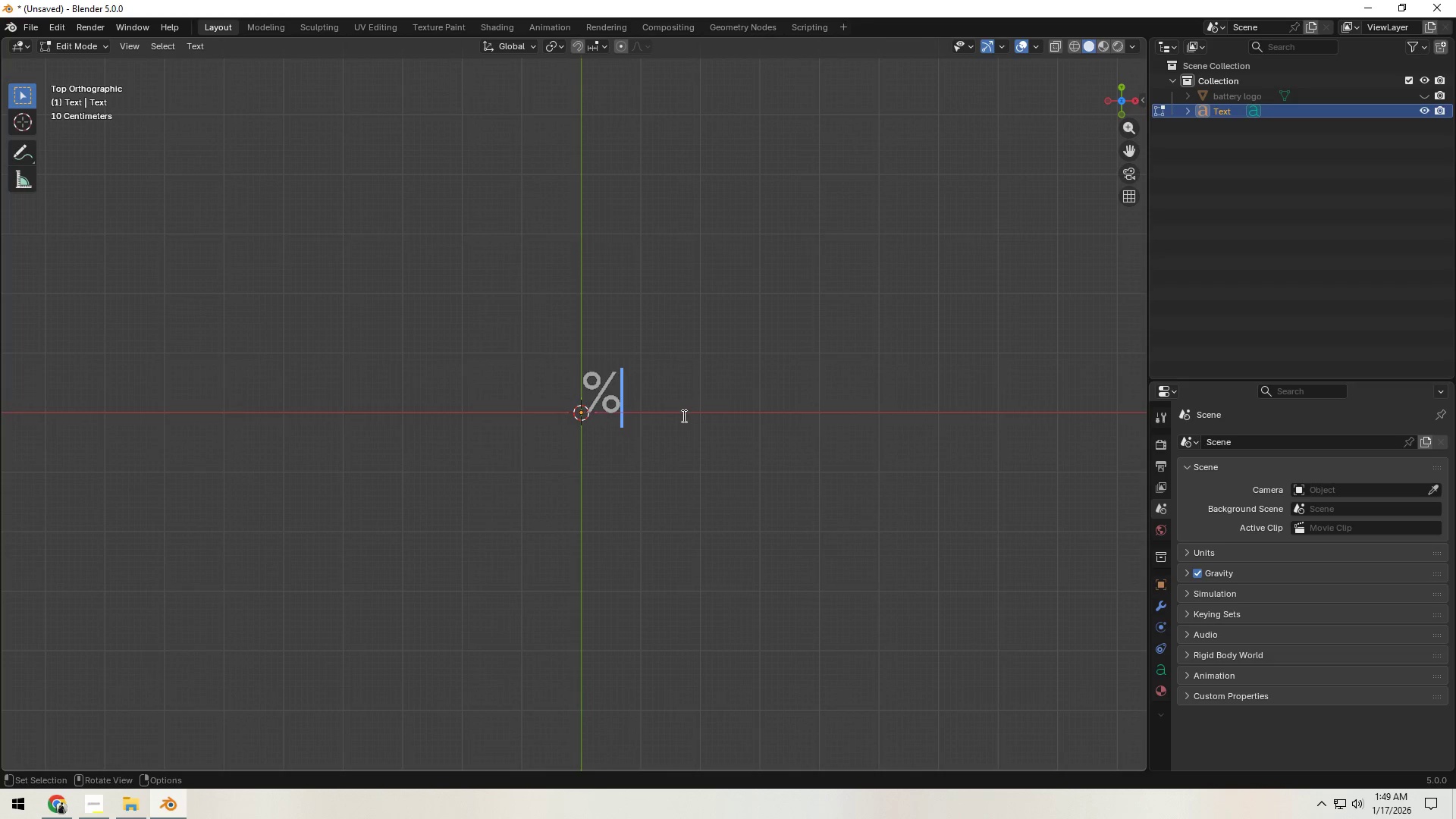 
key(Tab)
 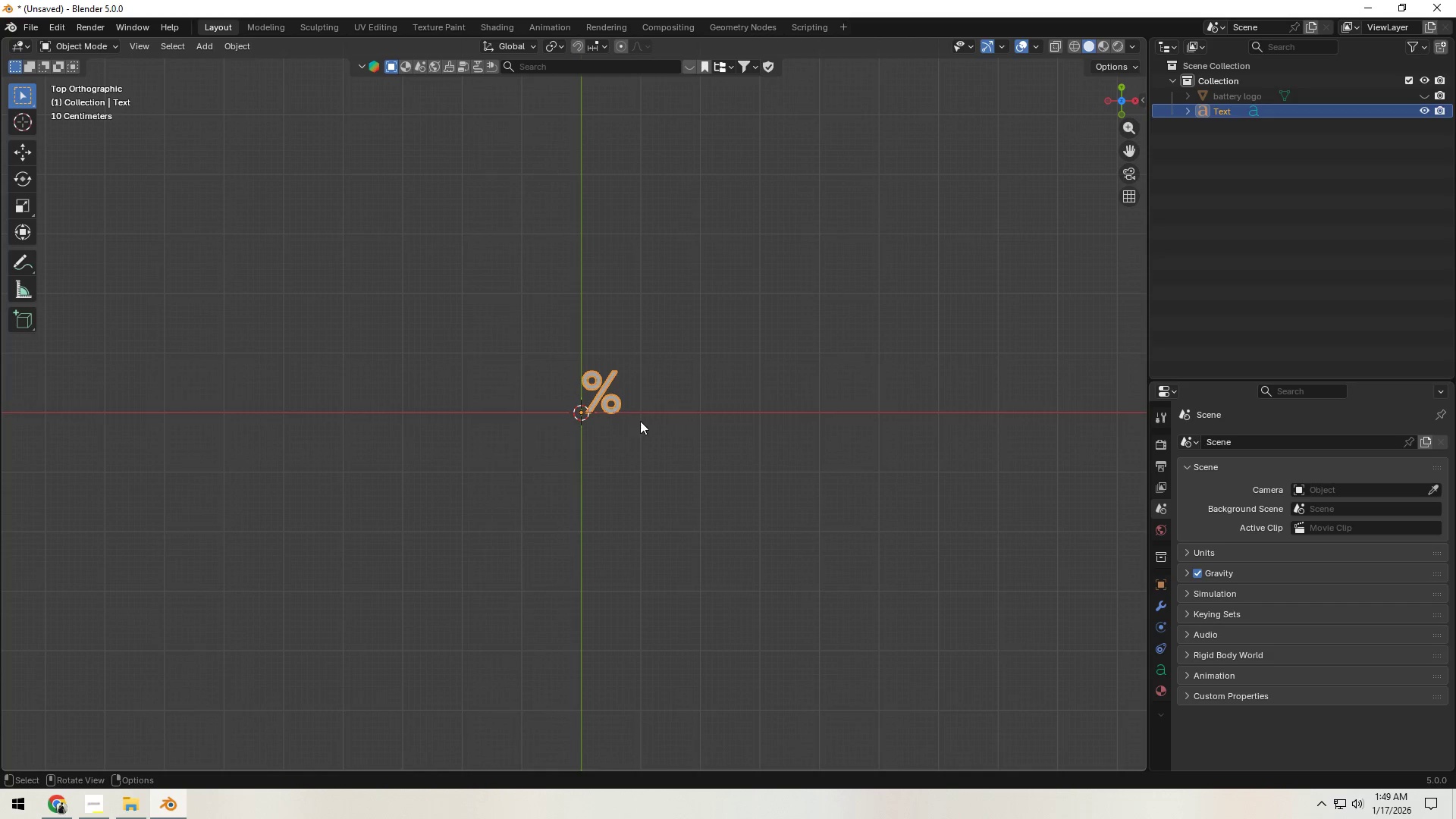 
left_click([664, 434])
 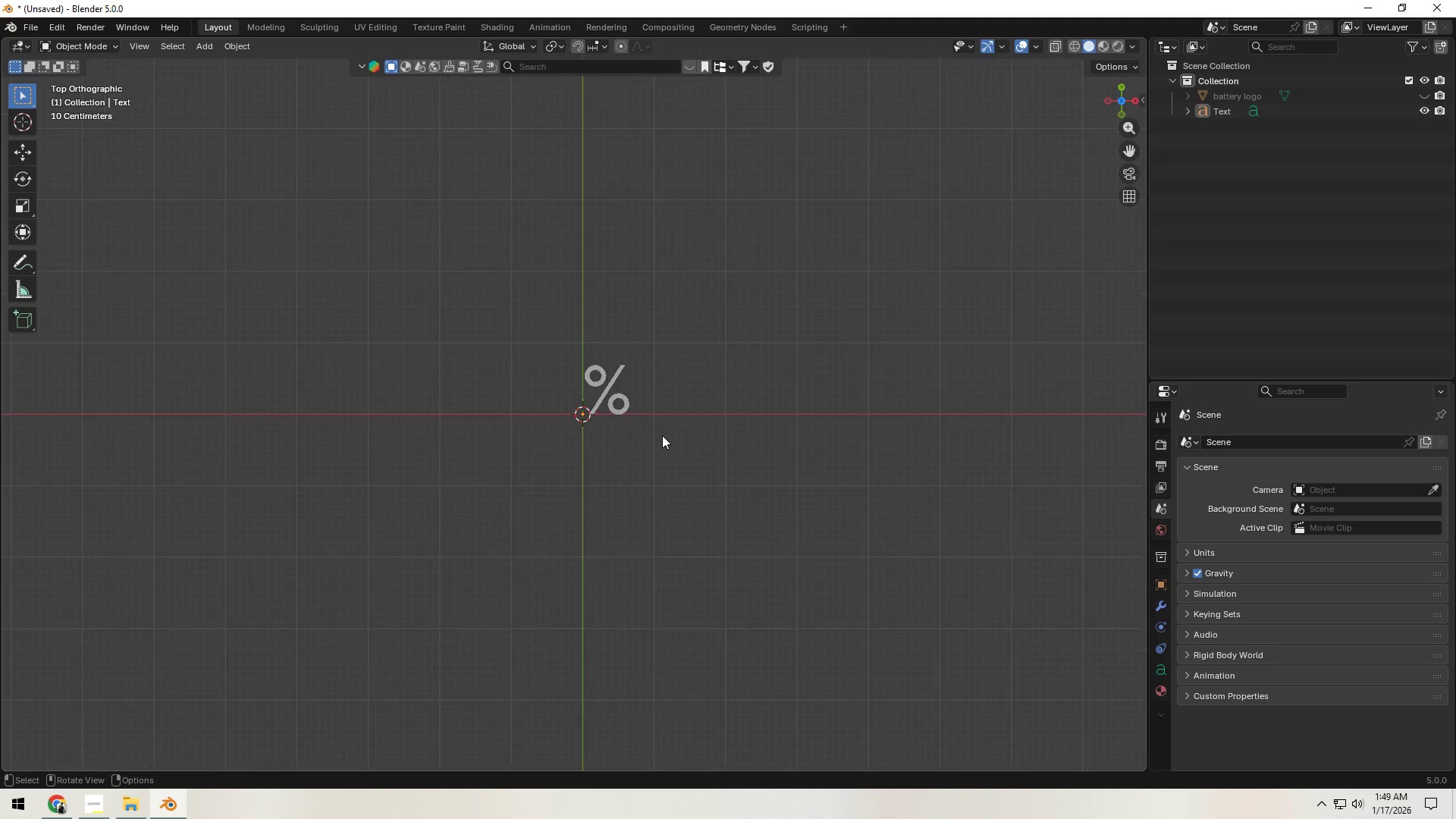 
scroll: coordinate [662, 435], scroll_direction: up, amount: 5.0
 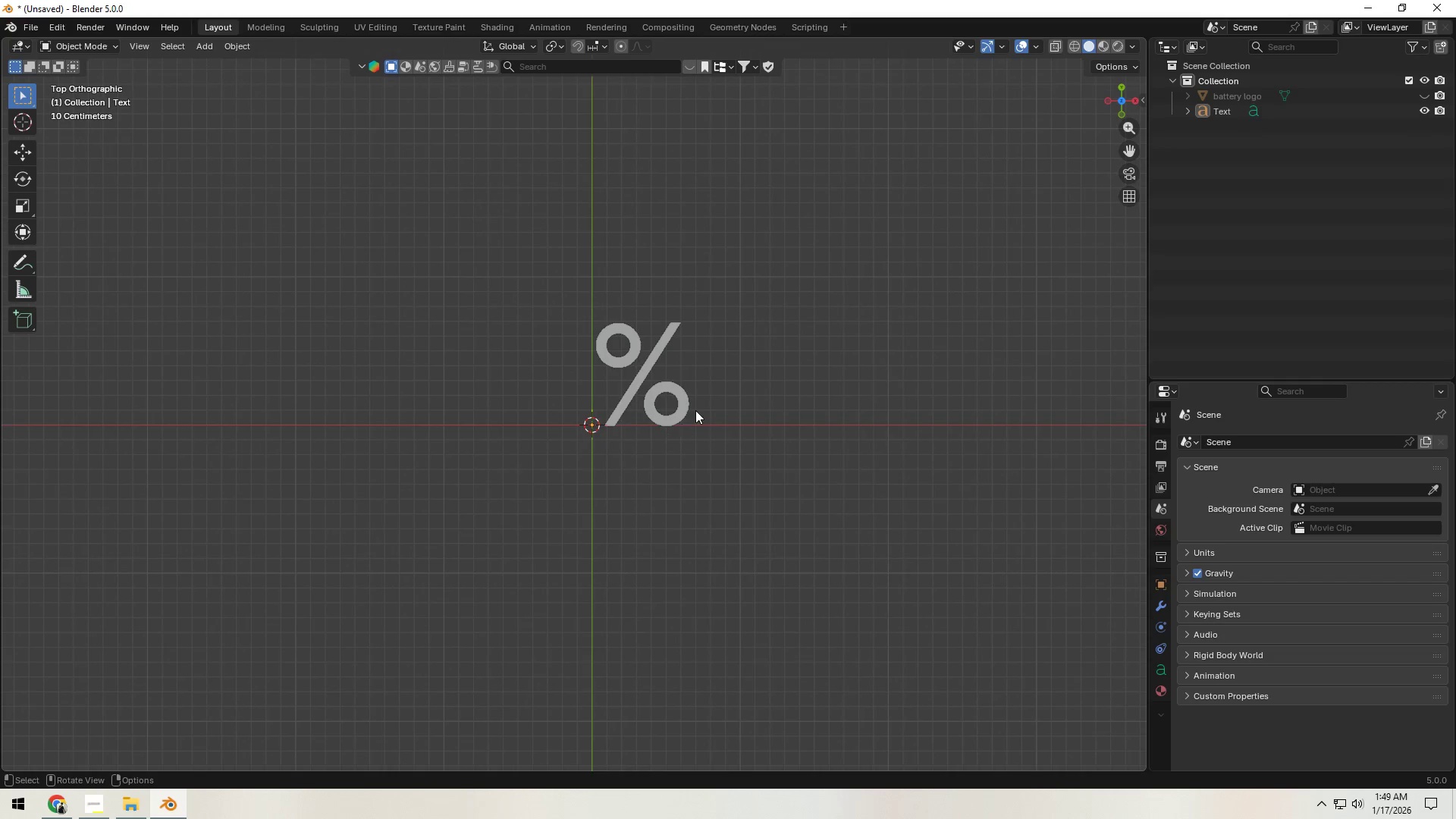 
hold_key(key=ShiftLeft, duration=0.38)
 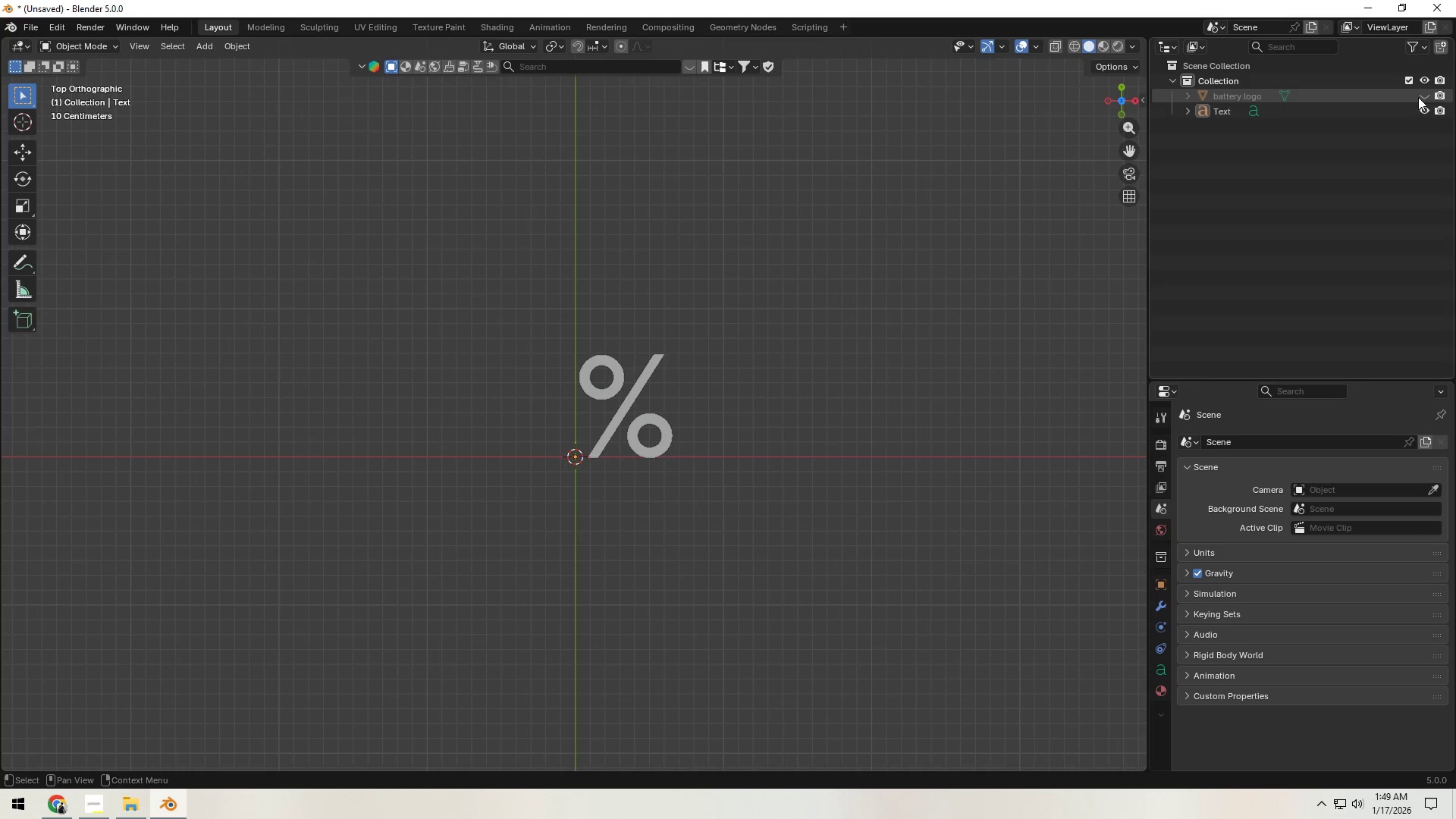 
scroll: coordinate [724, 410], scroll_direction: down, amount: 1.0
 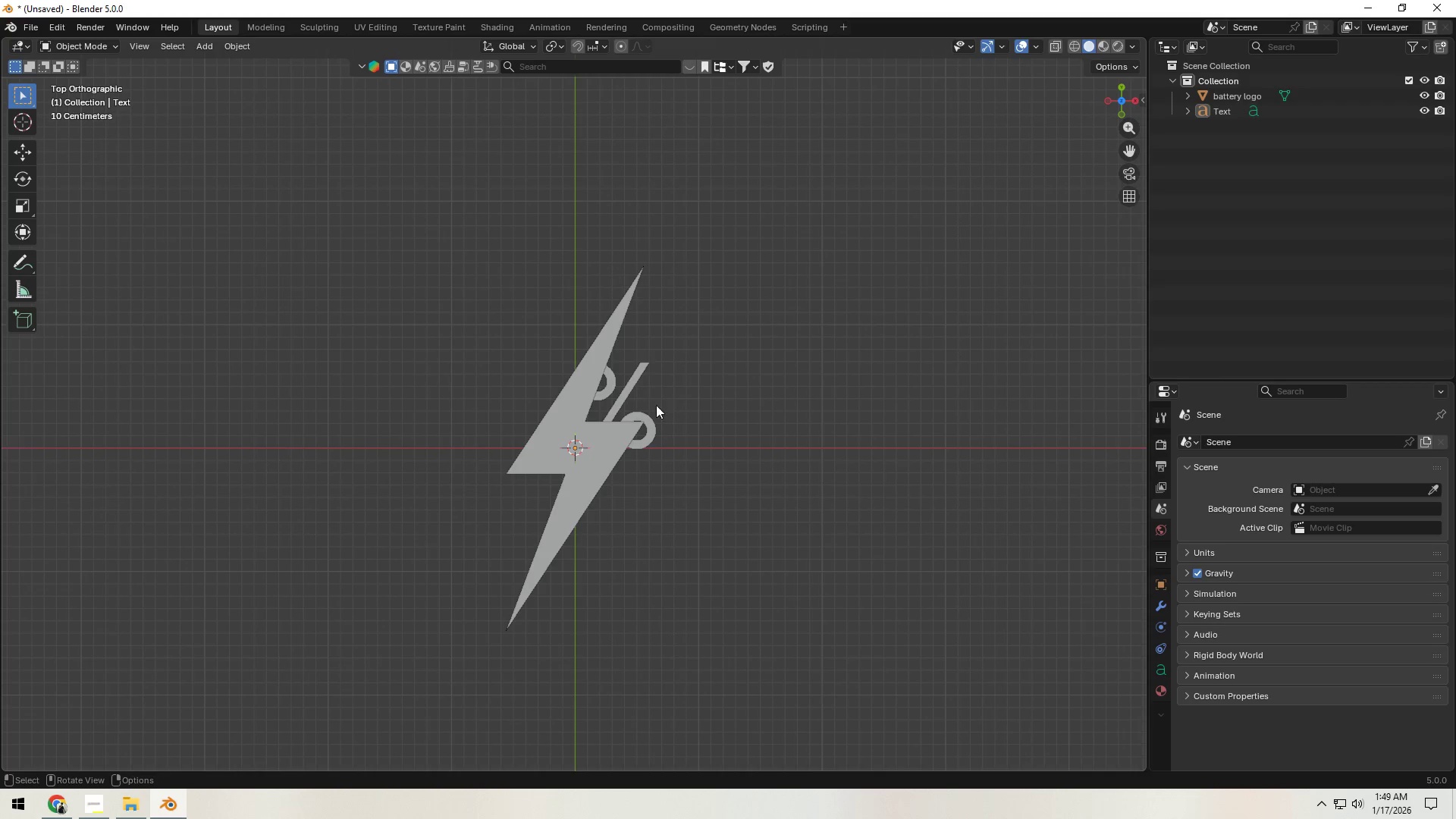 
left_click([1427, 95])
 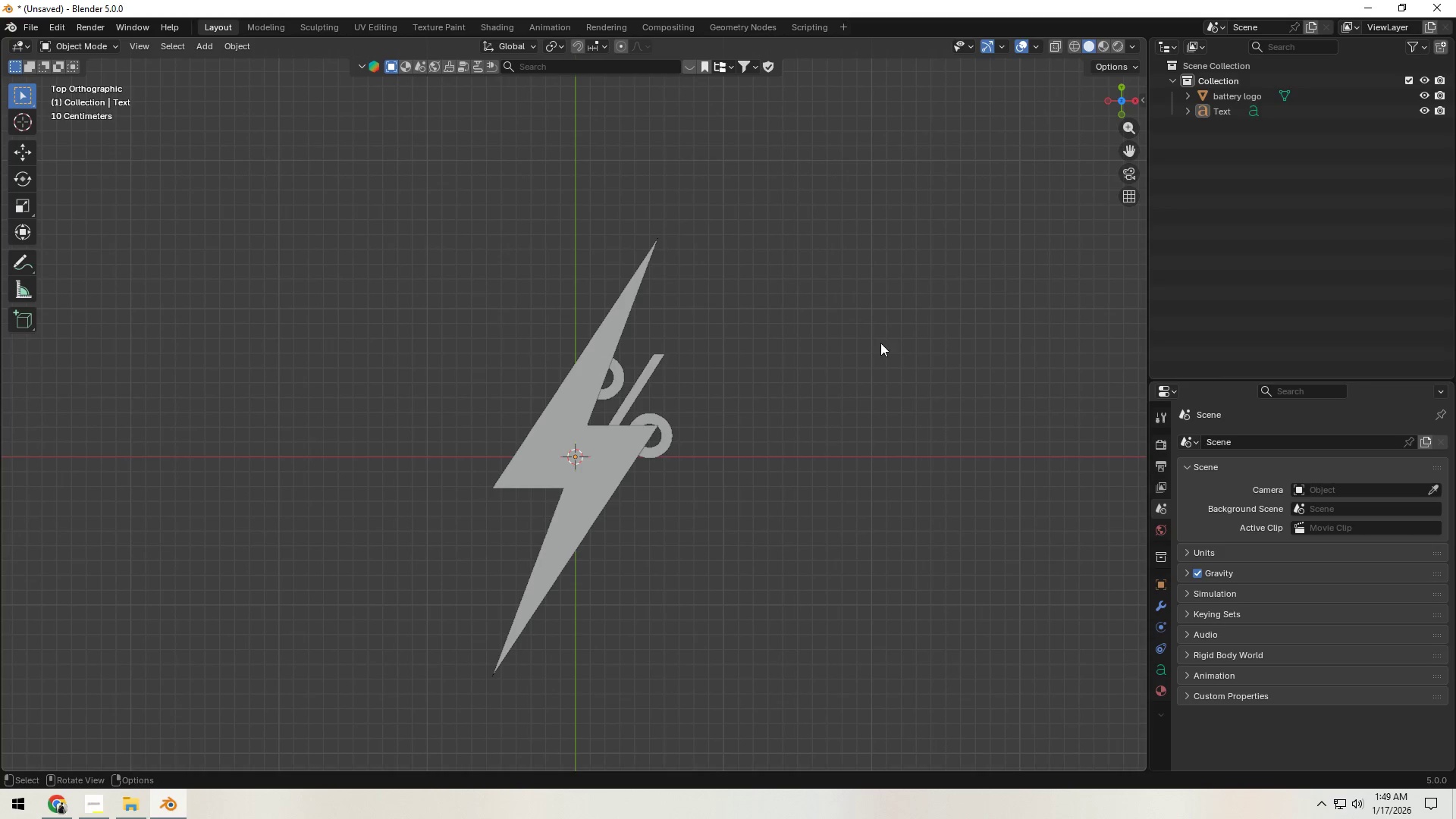 
scroll: coordinate [661, 409], scroll_direction: down, amount: 5.0
 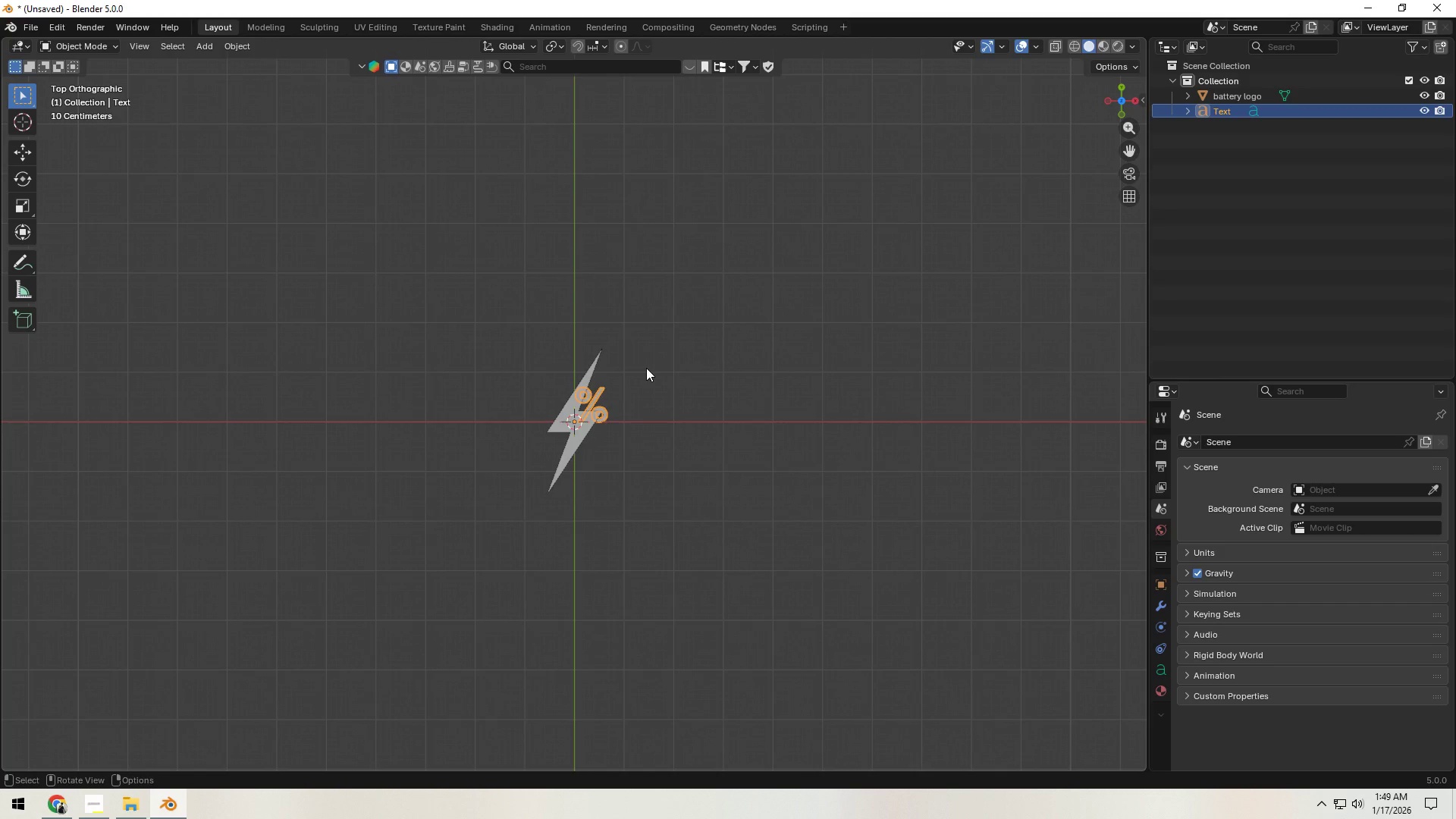 
left_click([636, 396])
 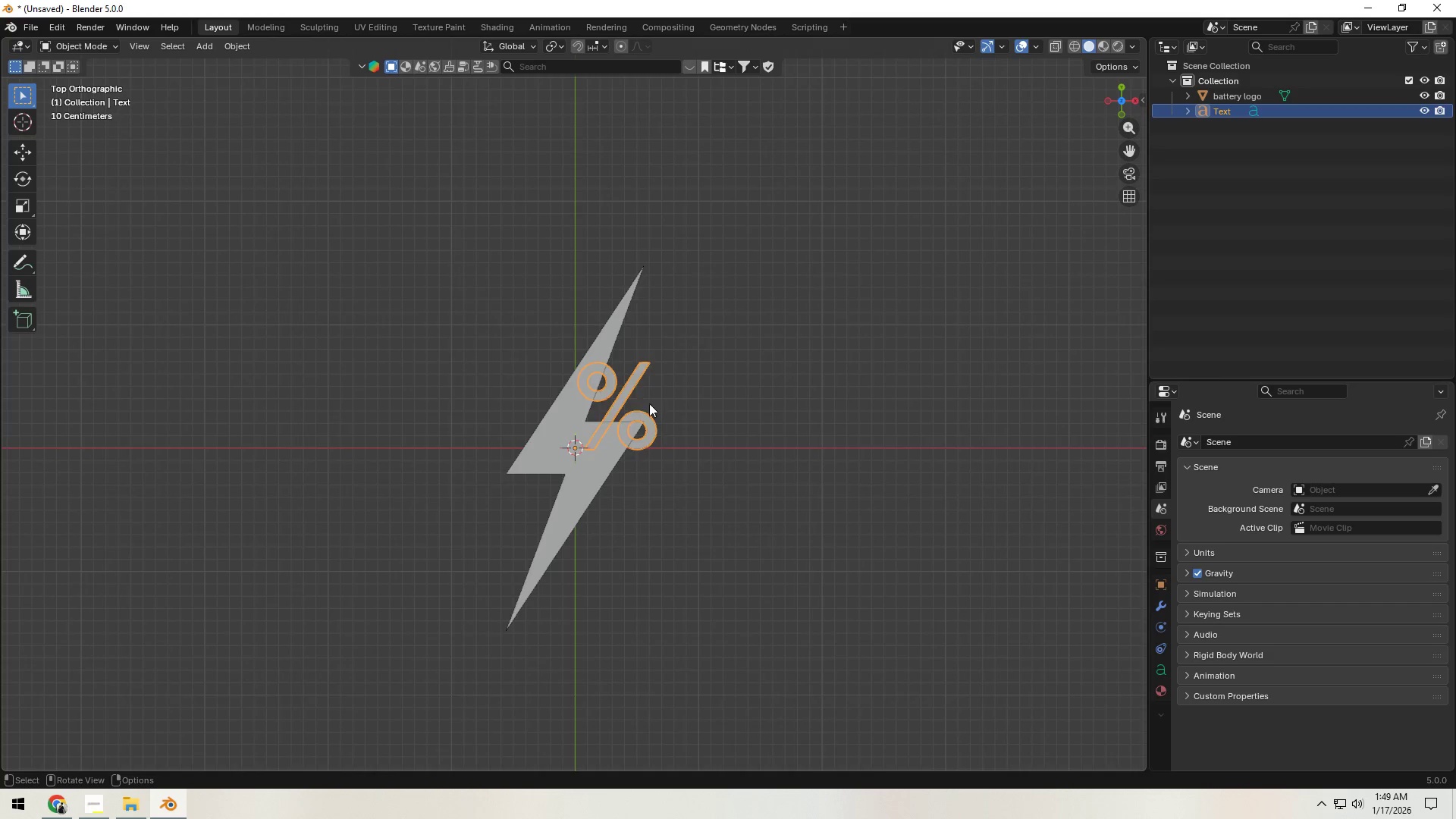 
key(G)
 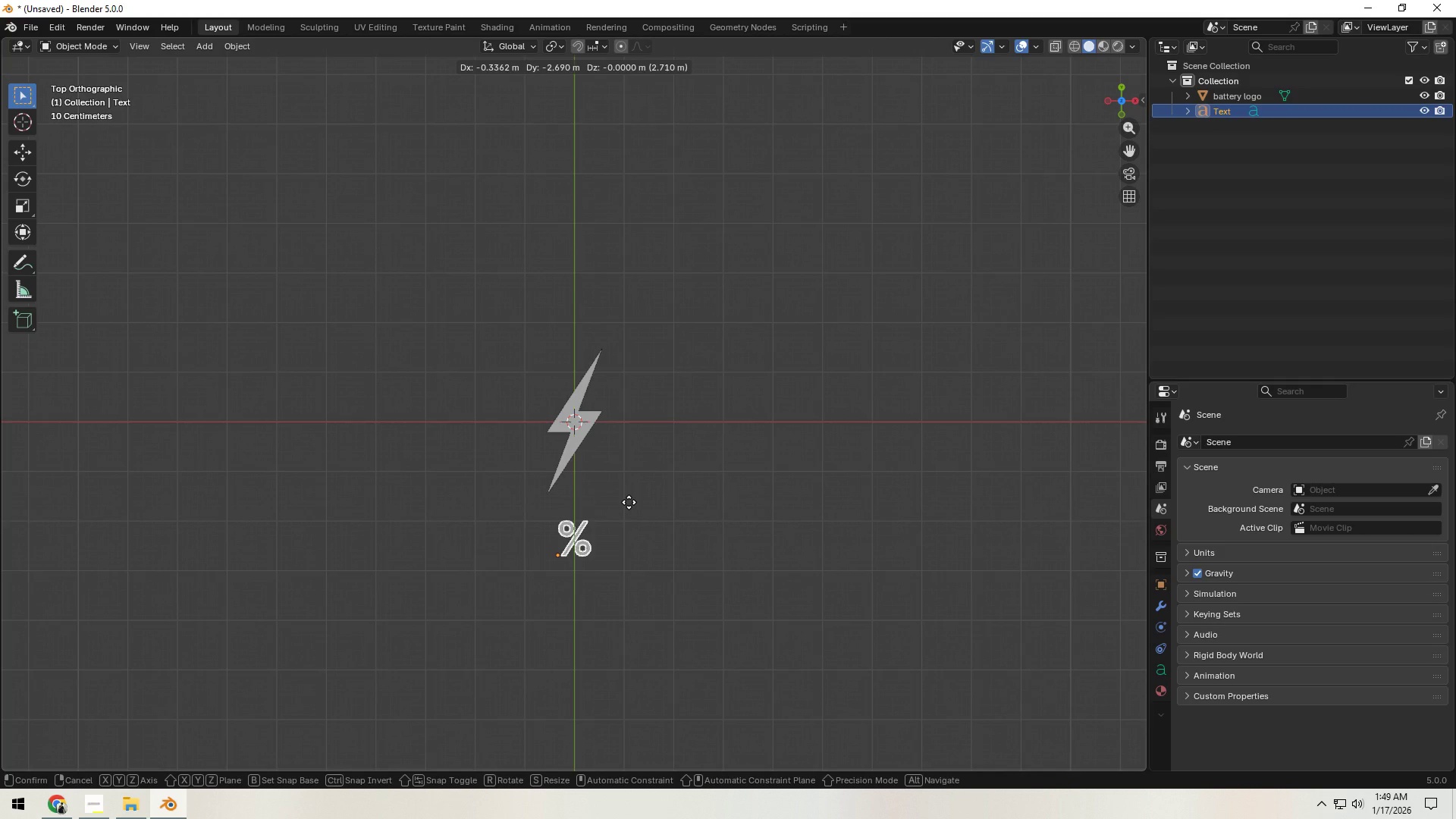 
left_click([629, 502])
 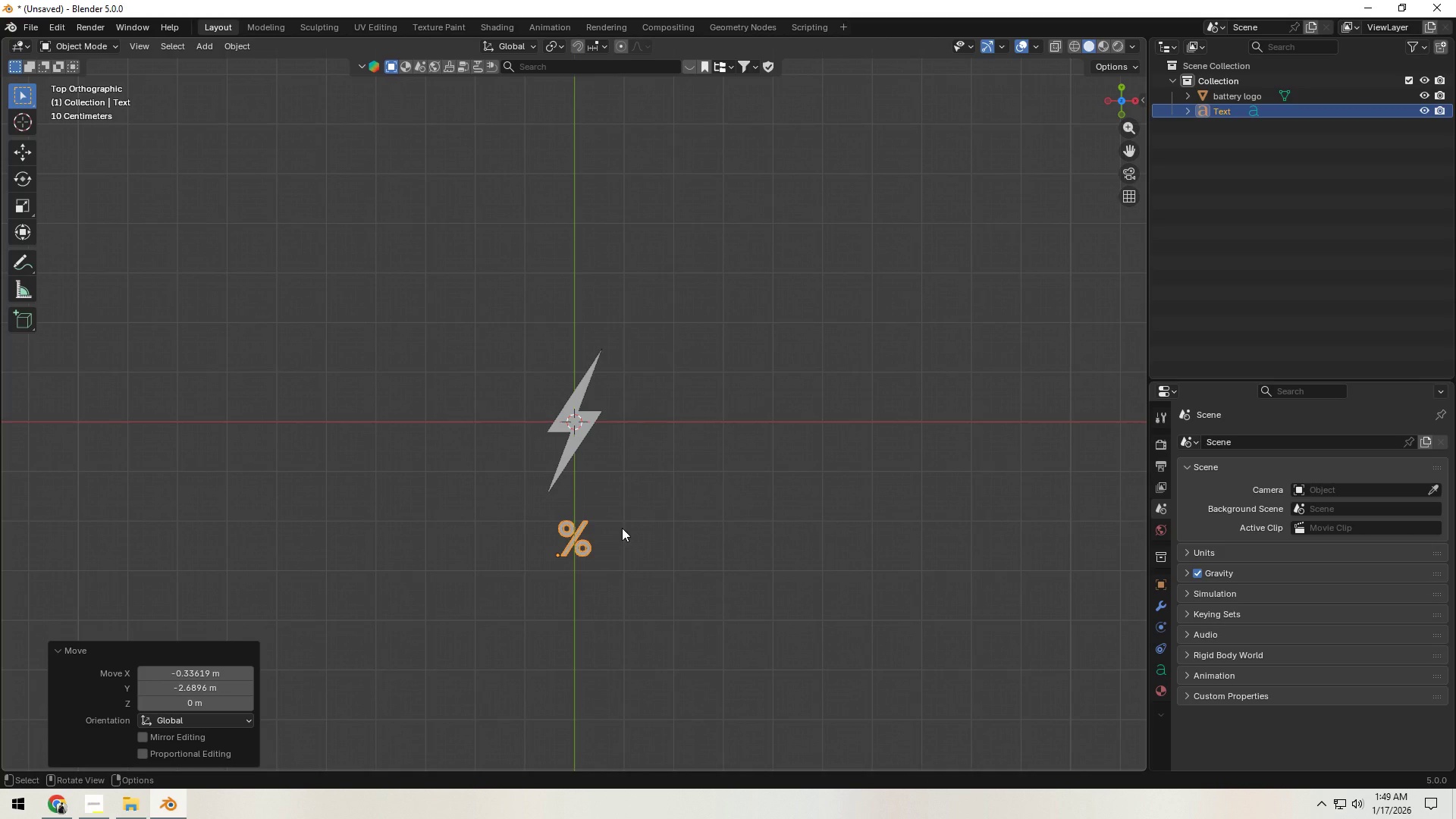 
key(S)
 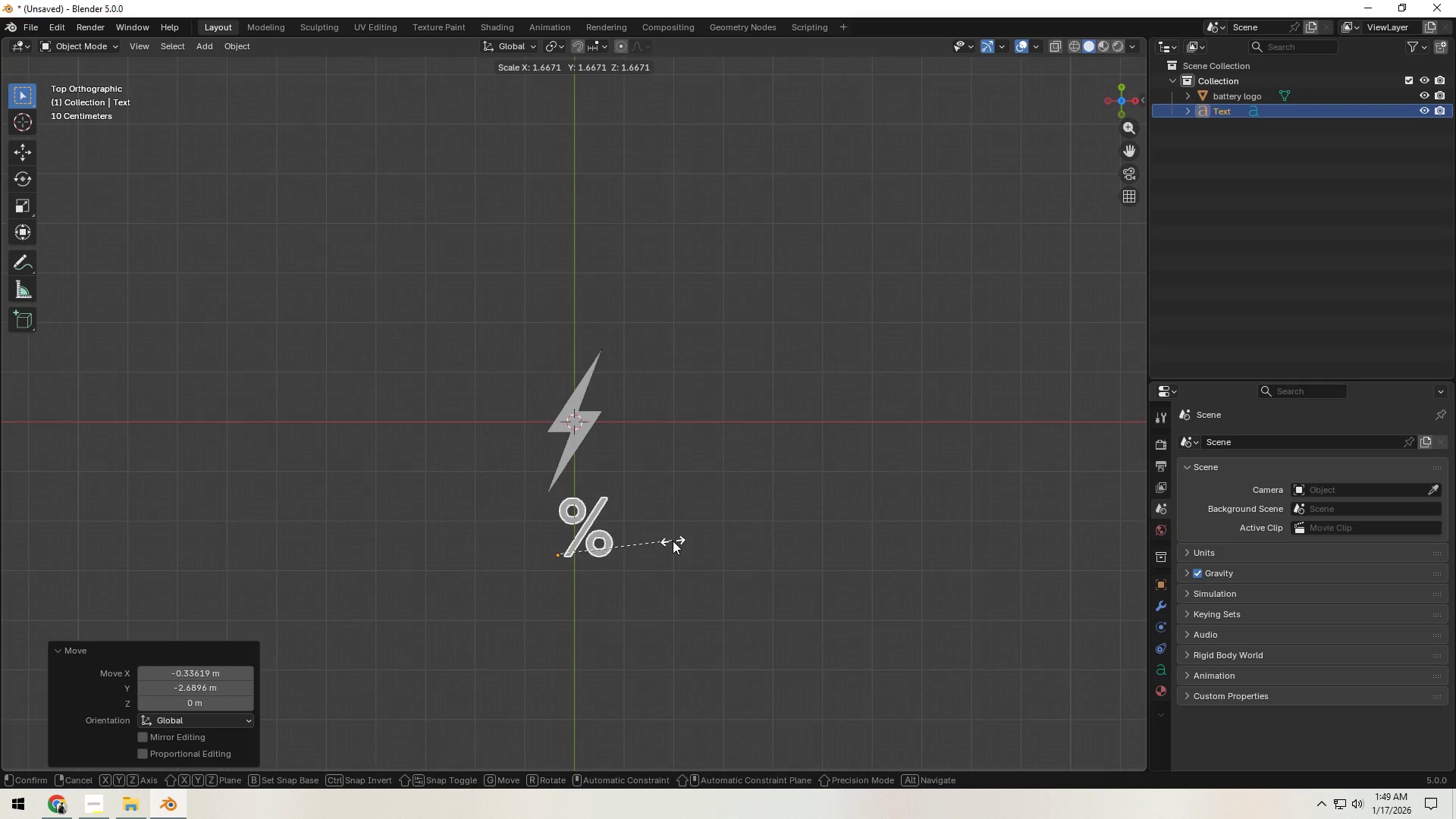 
left_click([670, 541])
 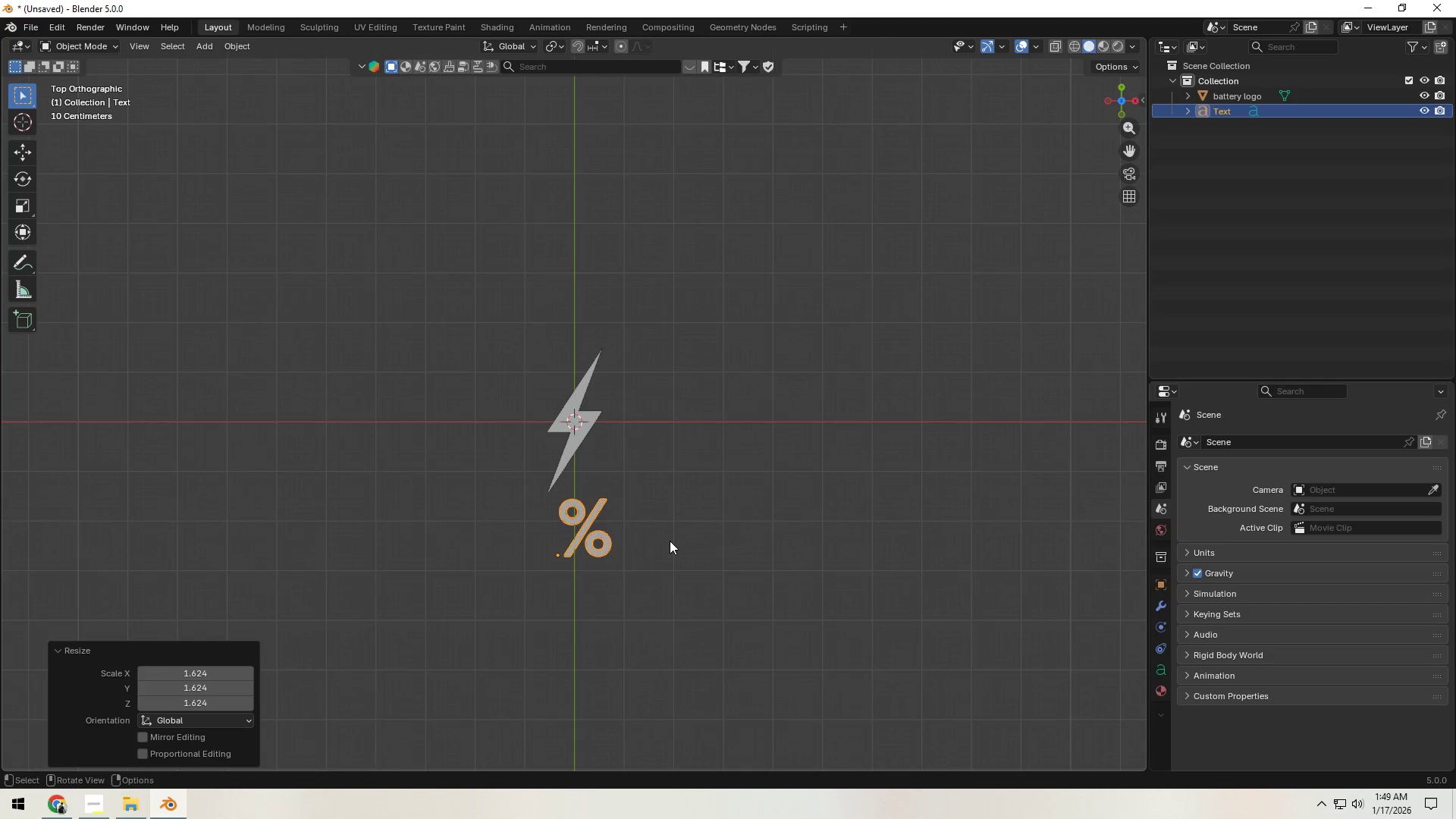 
key(G)
 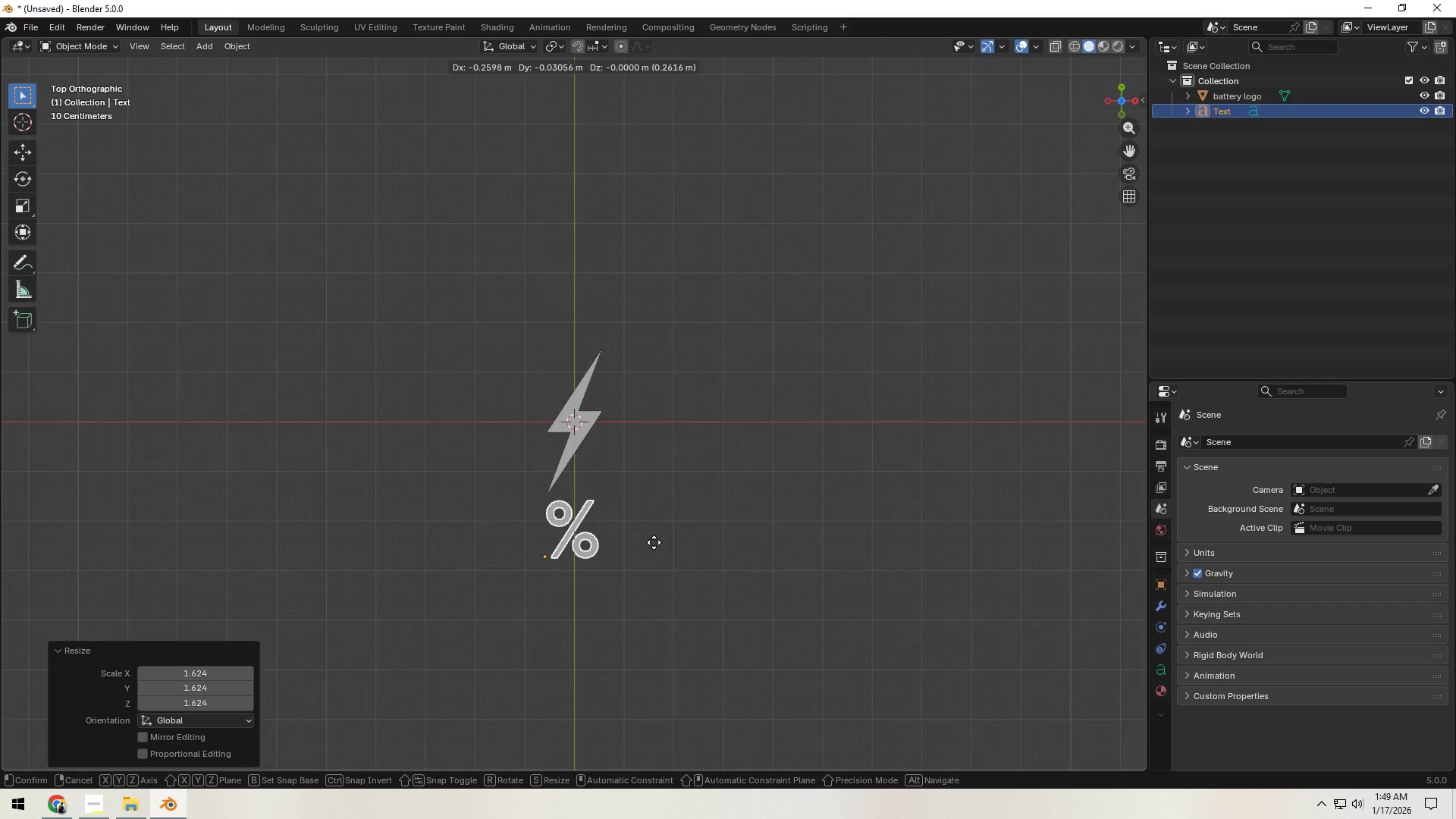 
left_click([654, 542])
 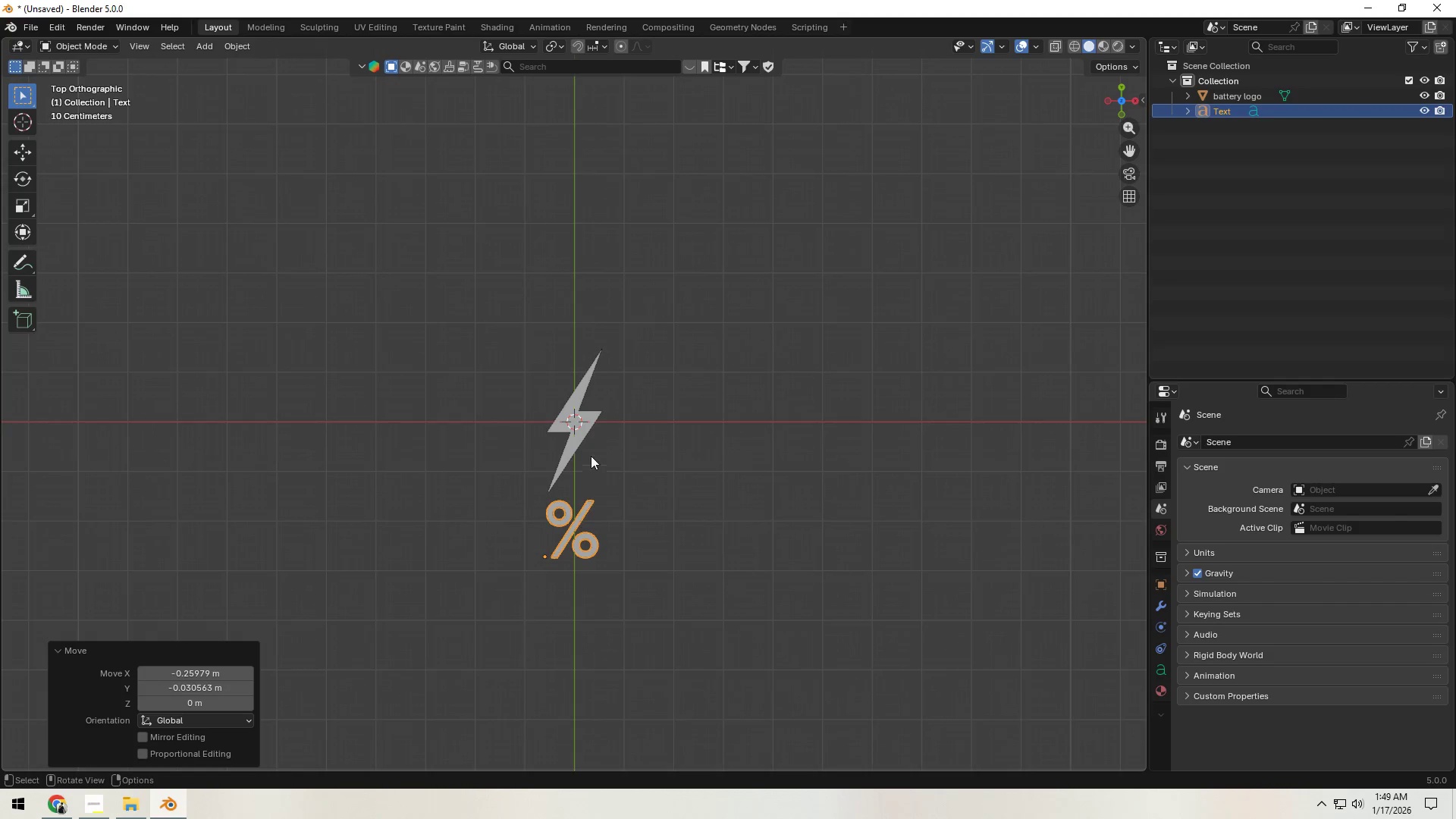 
left_click([574, 435])
 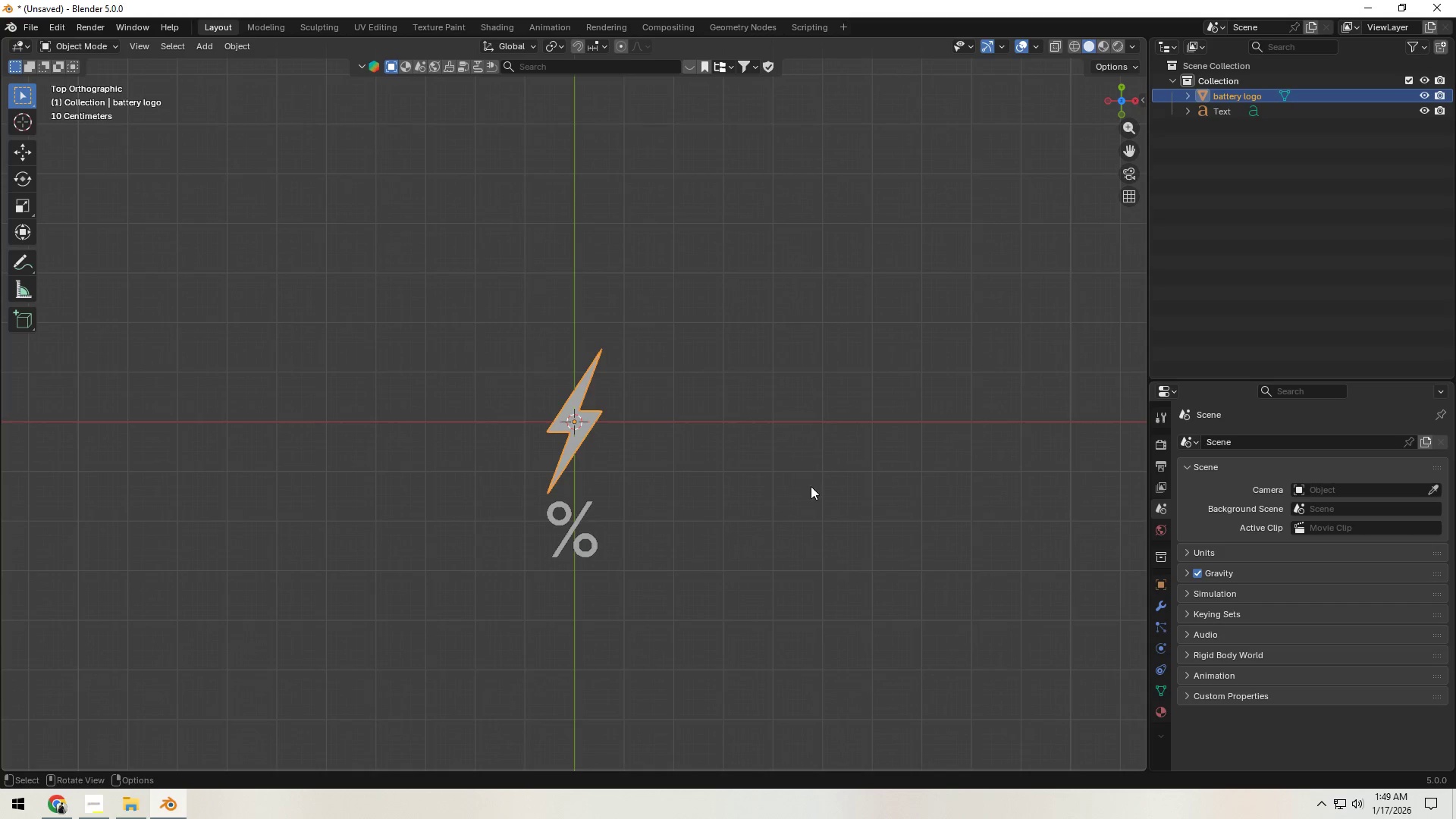 
type(sy)
 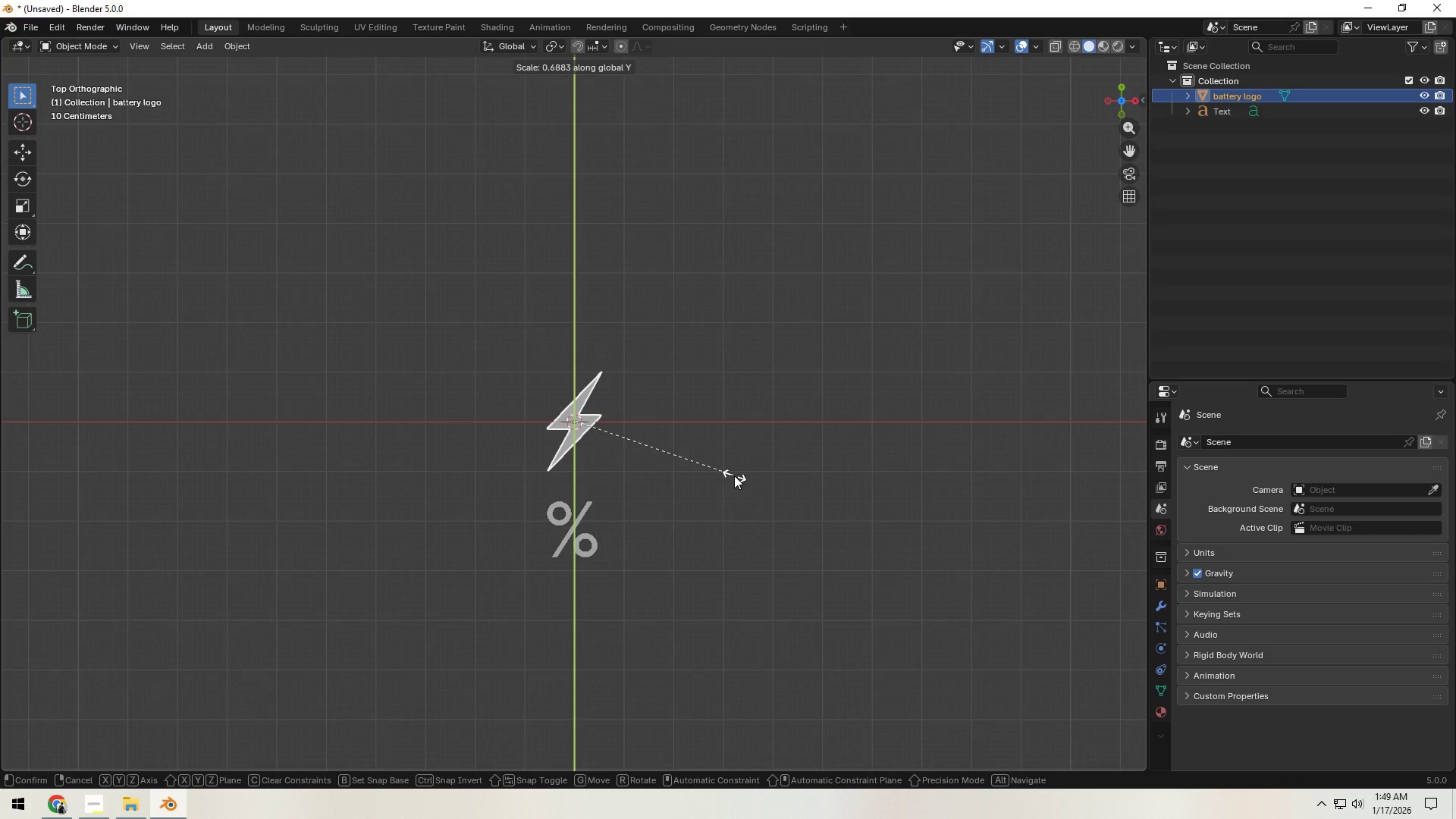 
right_click([734, 475])
 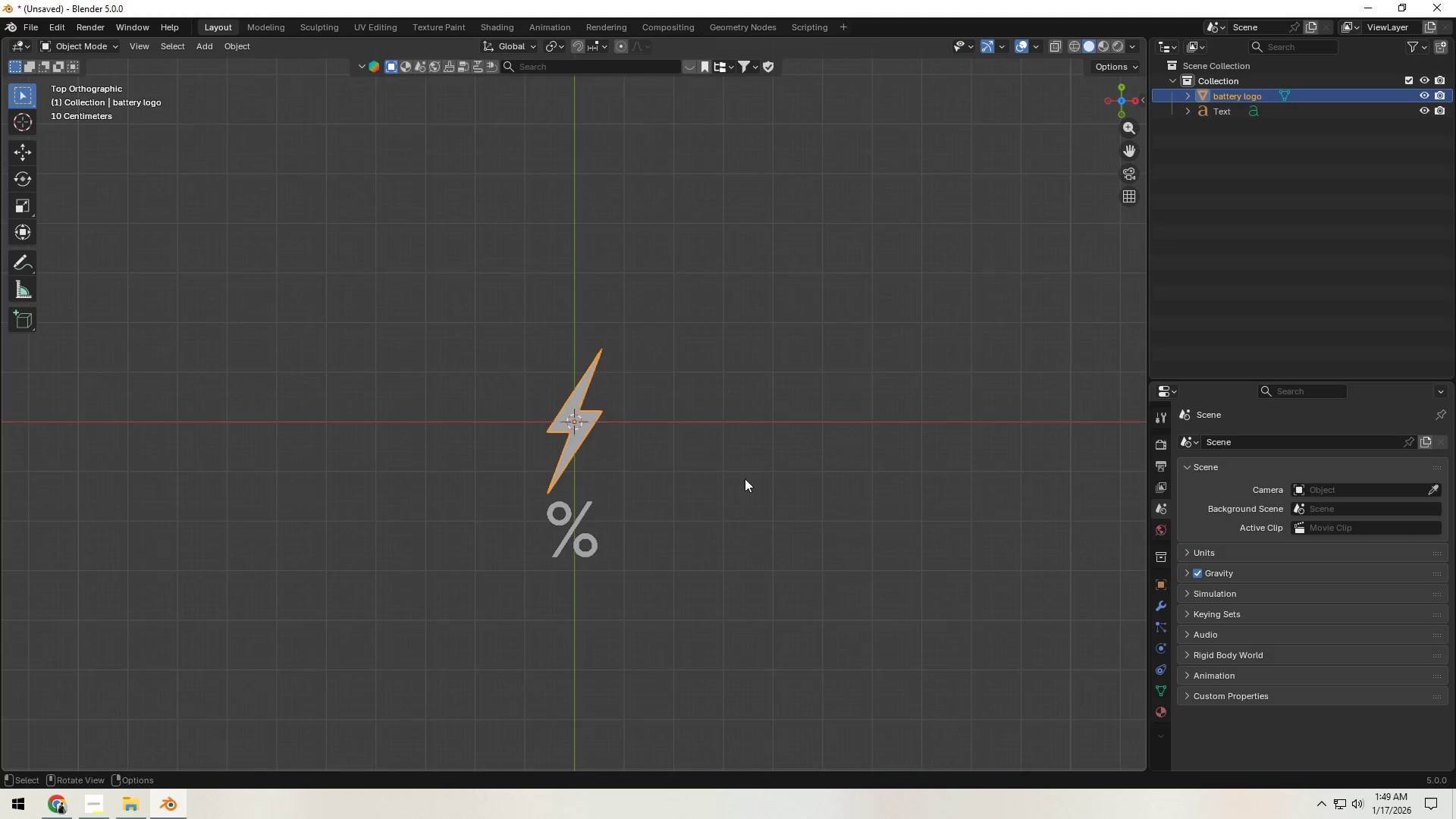 
key(R)
 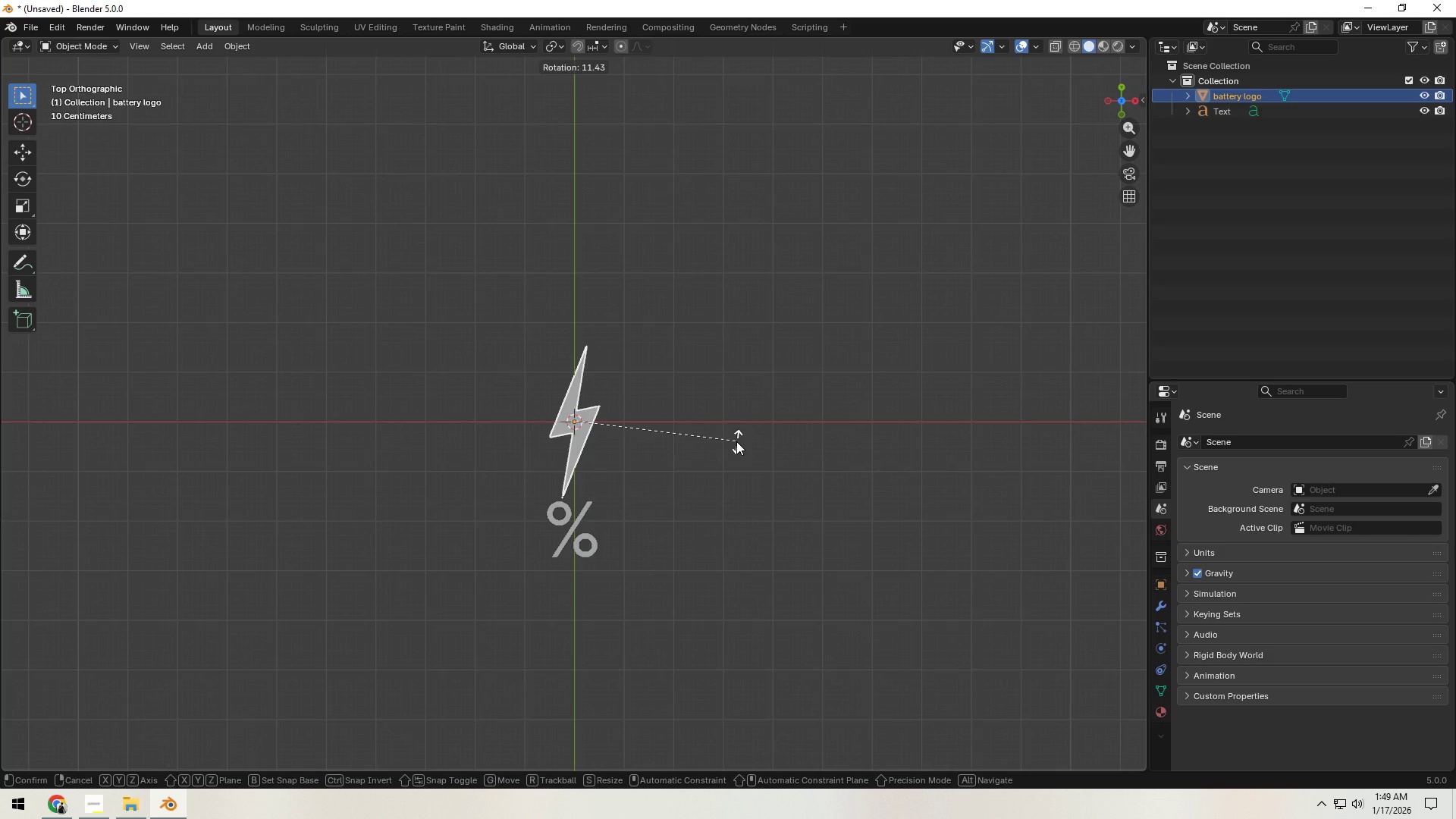 
left_click([736, 441])
 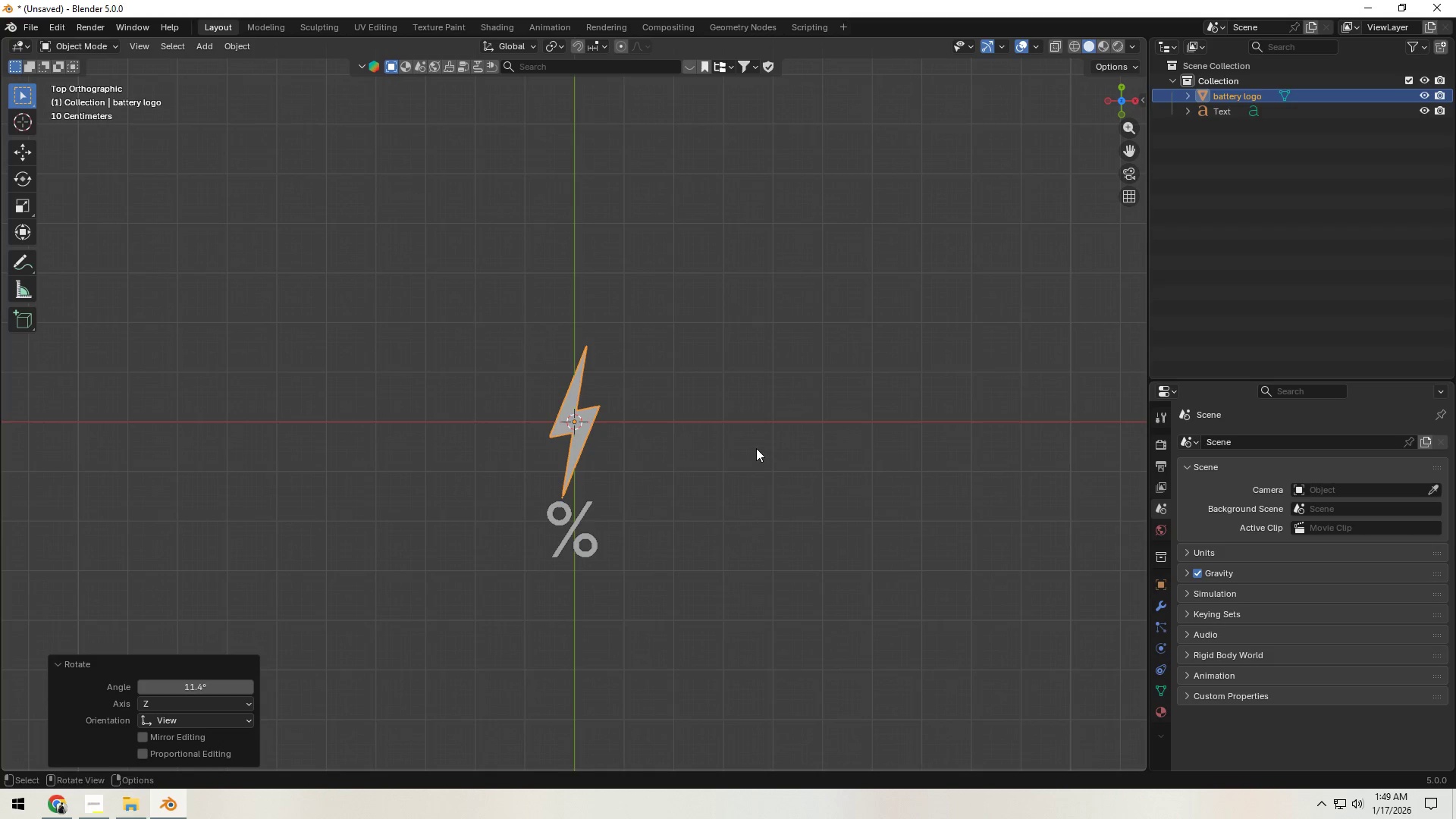 
type(sy)
 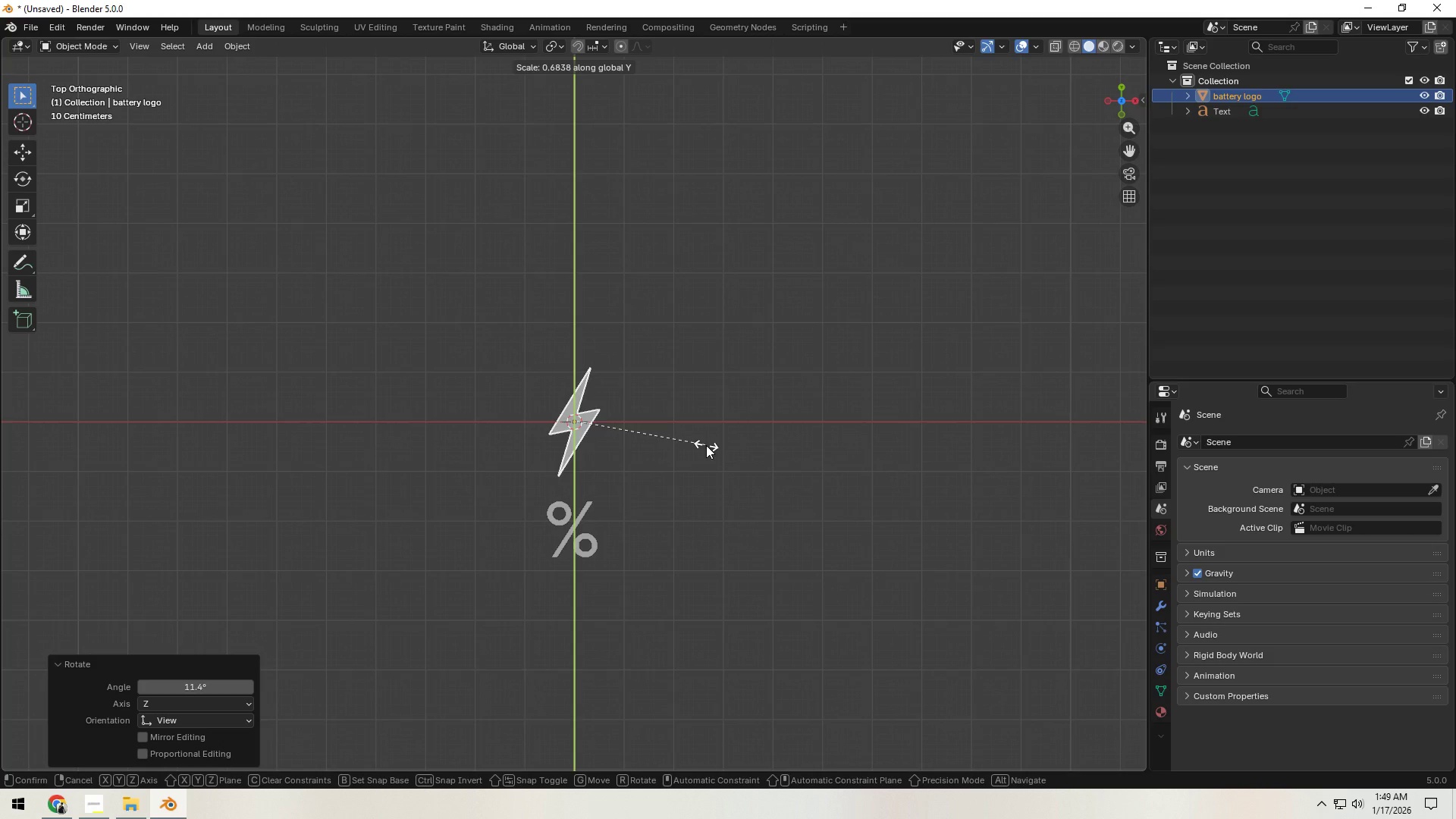 
right_click([706, 445])
 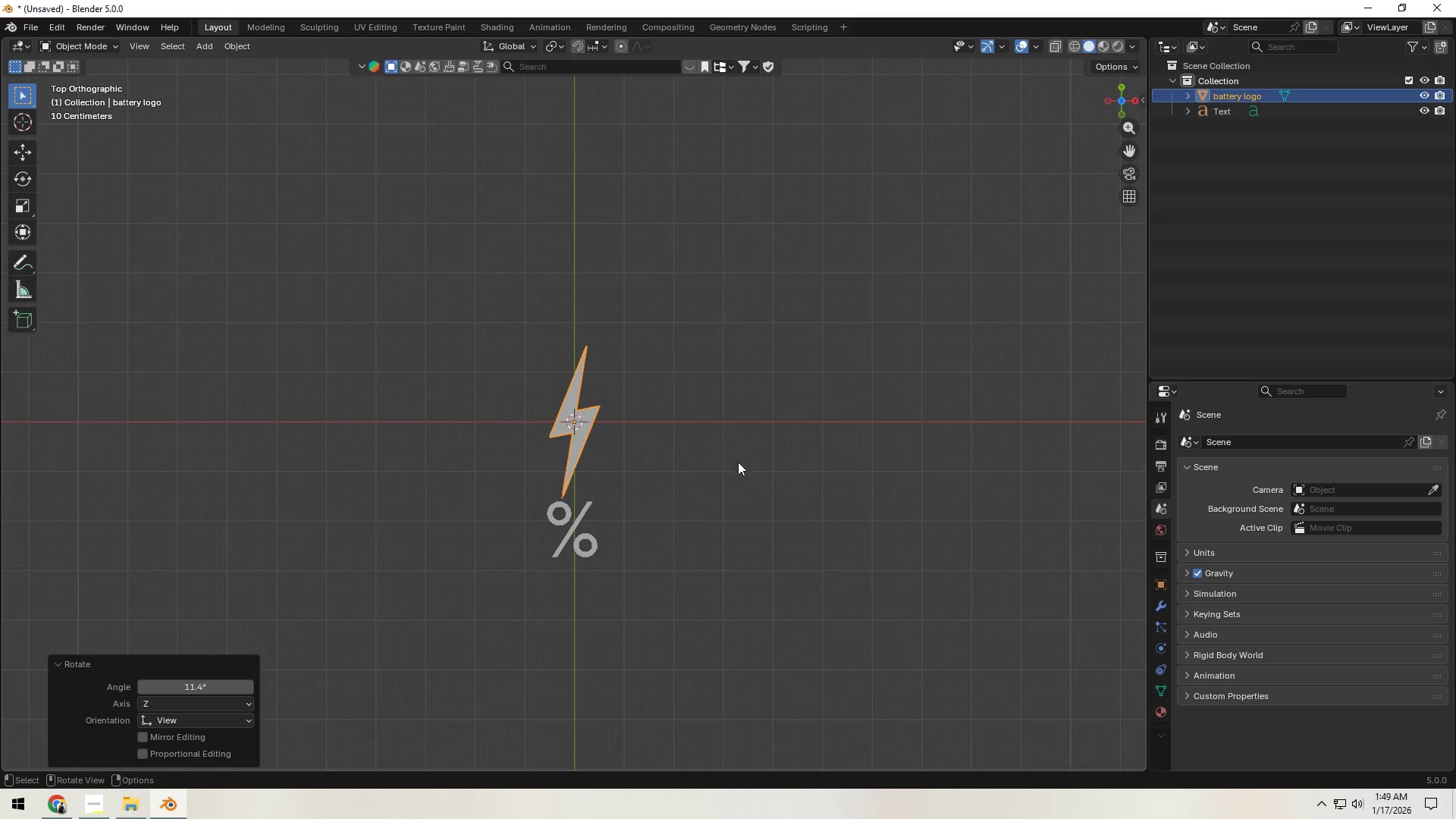 
scroll: coordinate [662, 471], scroll_direction: up, amount: 2.0
 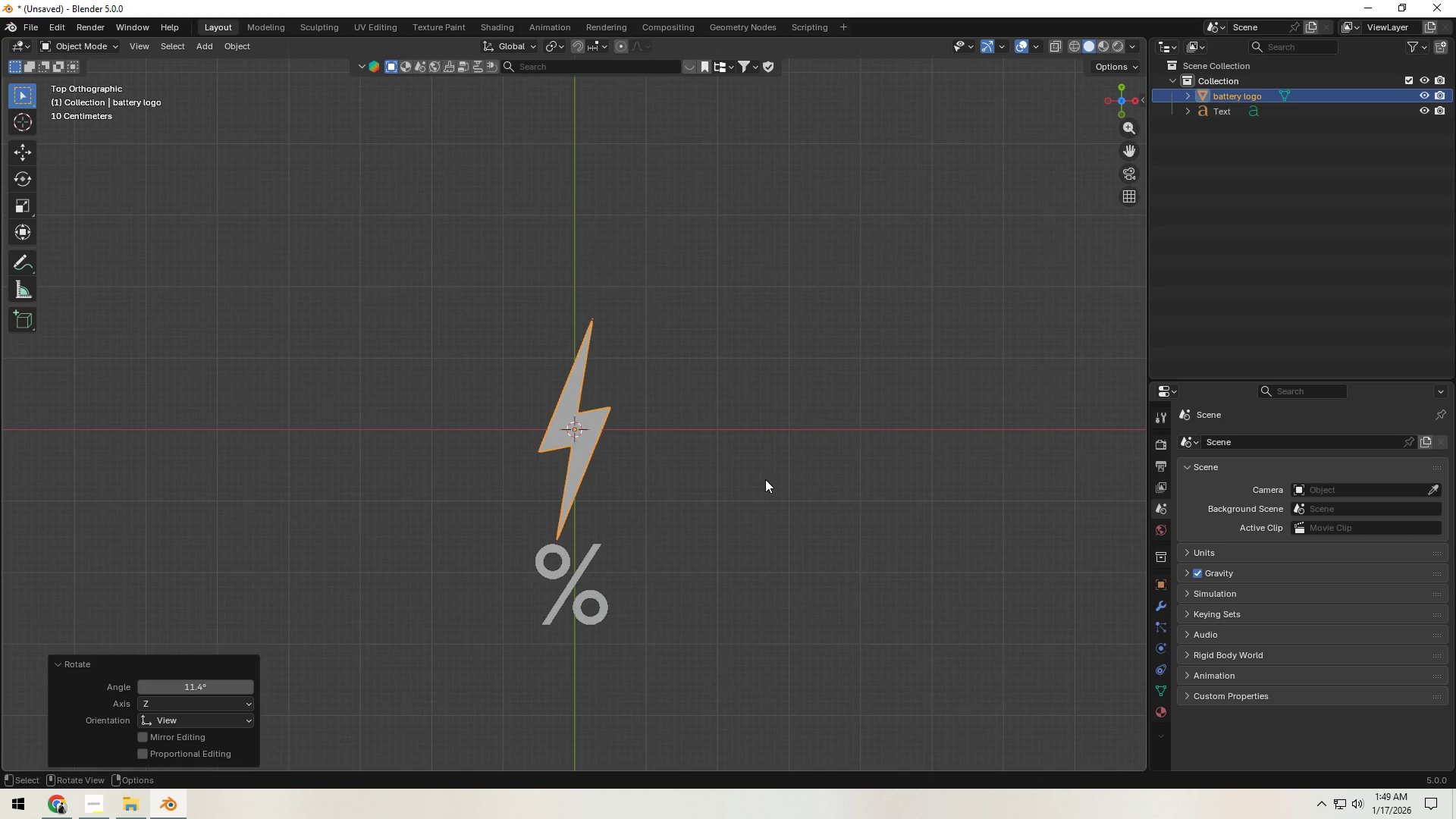 
key(R)
 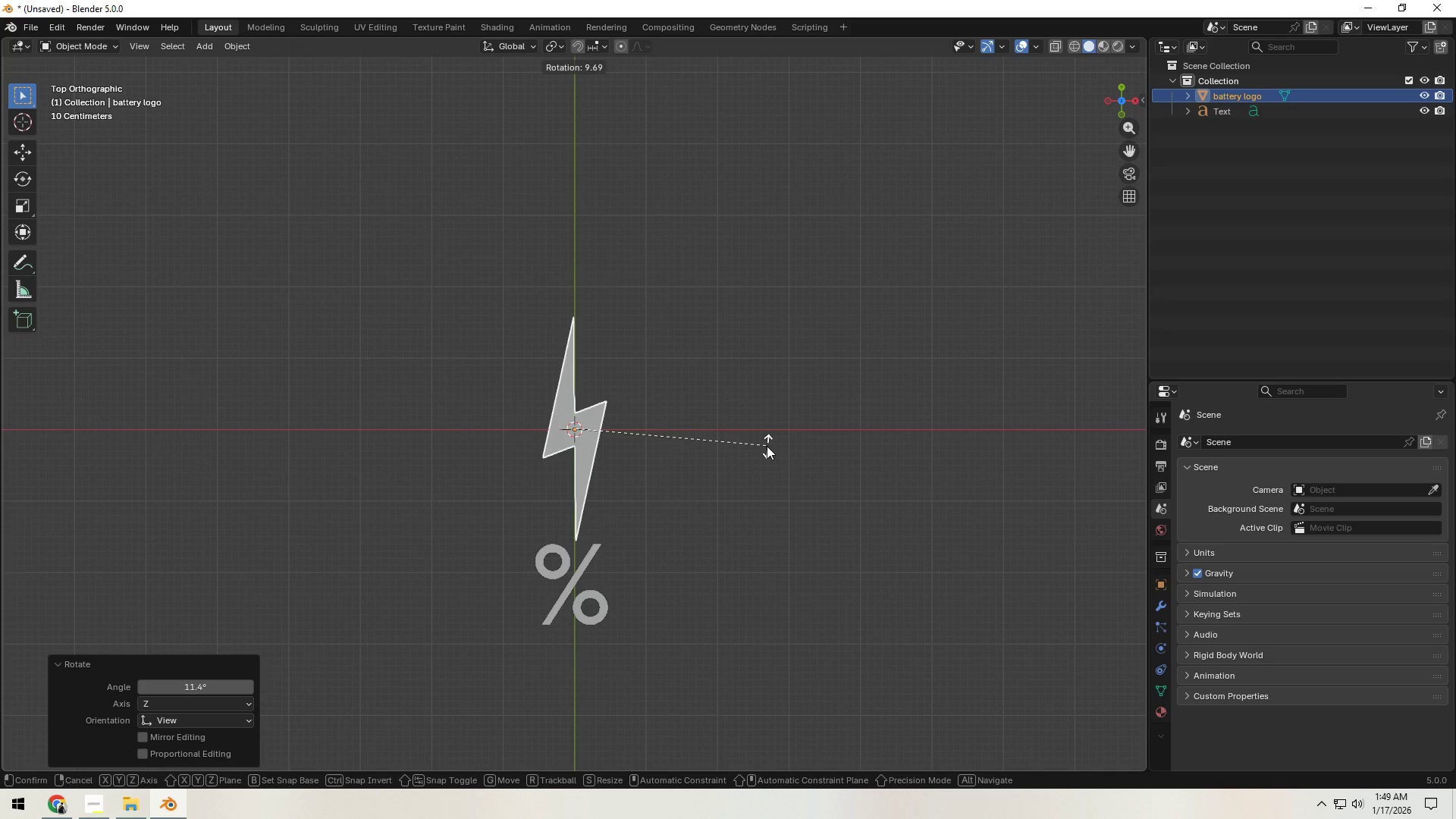 
left_click([767, 446])
 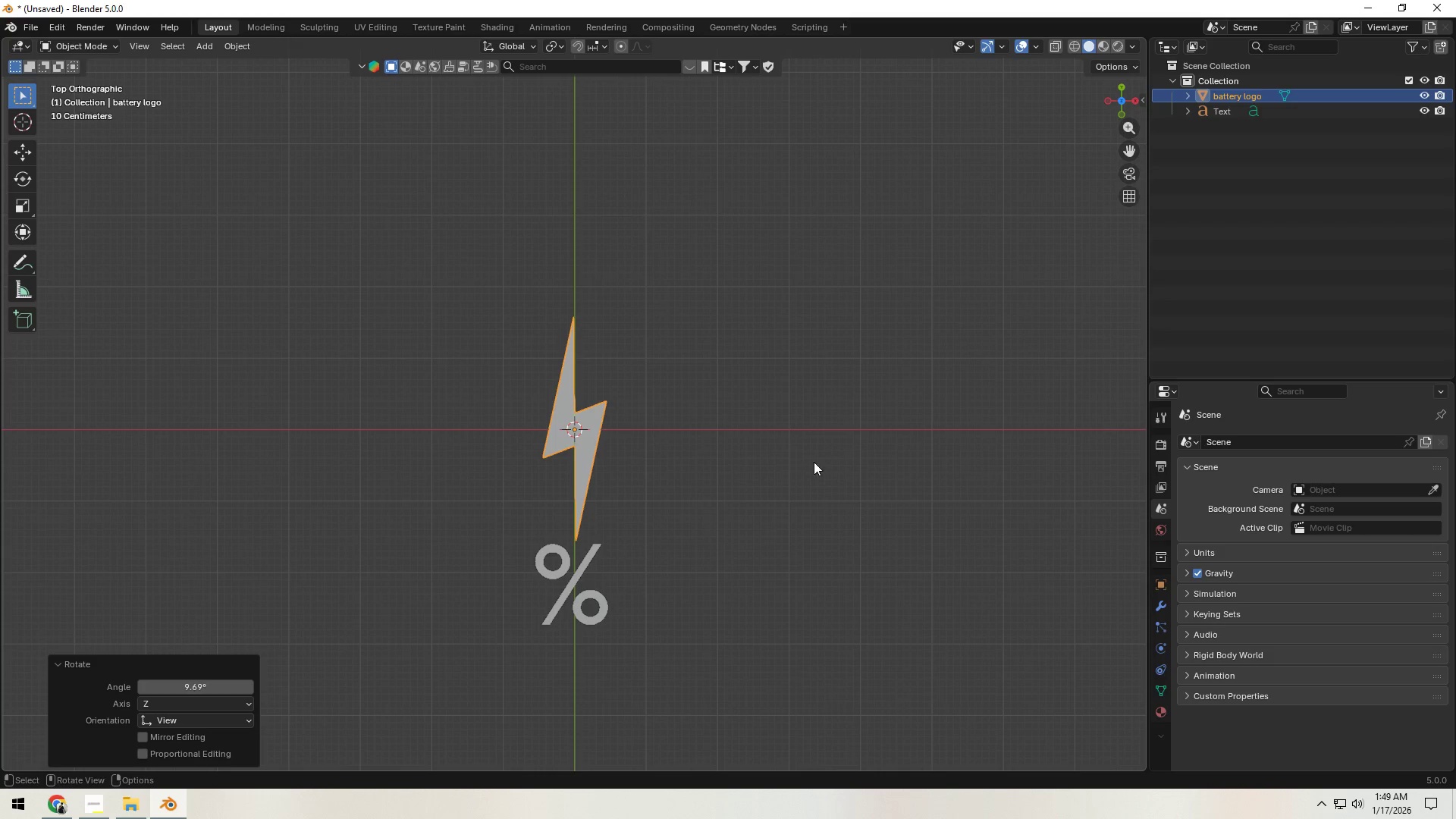 
type(sy)
 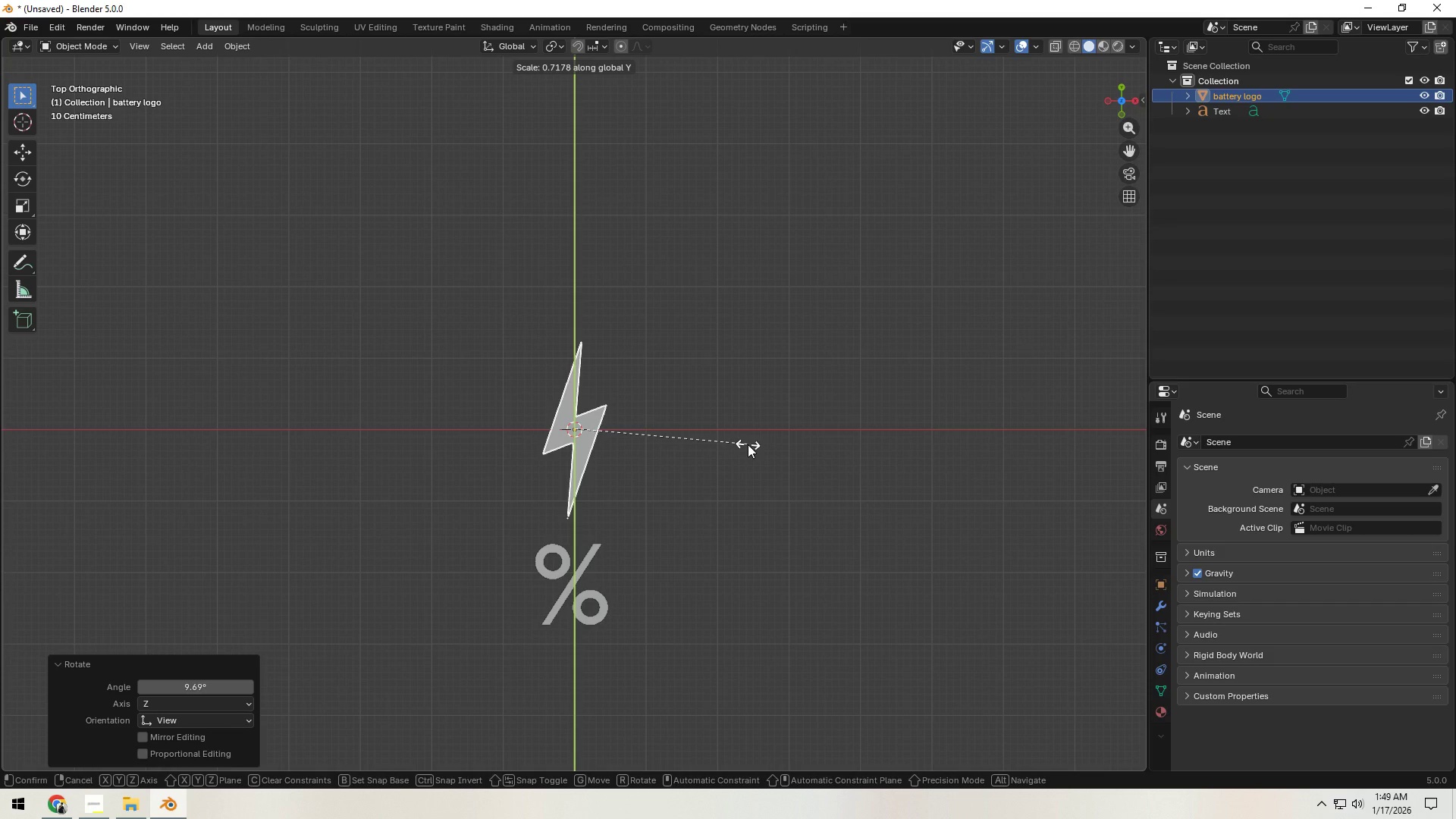 
right_click([748, 444])
 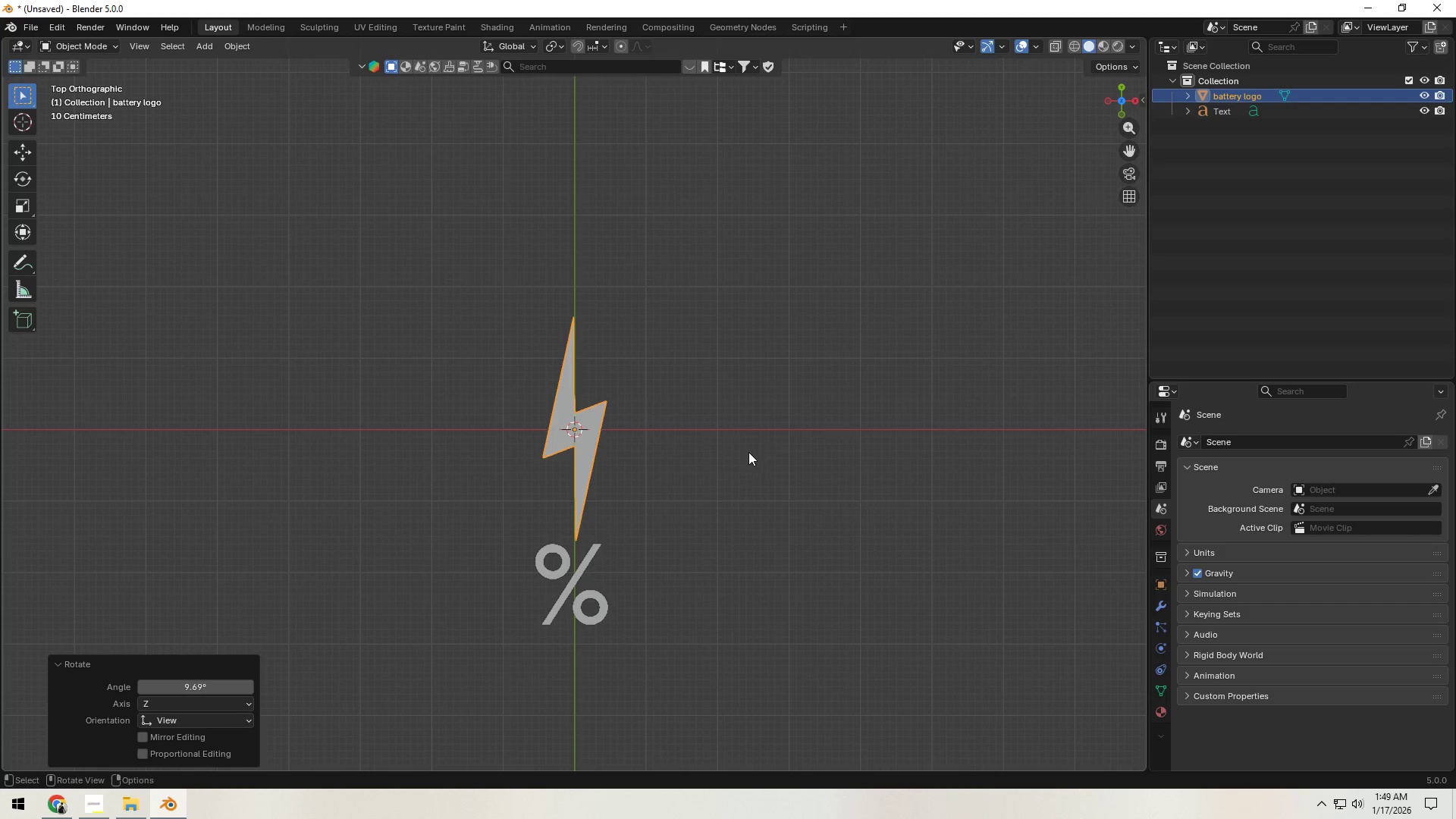 
key(R)
 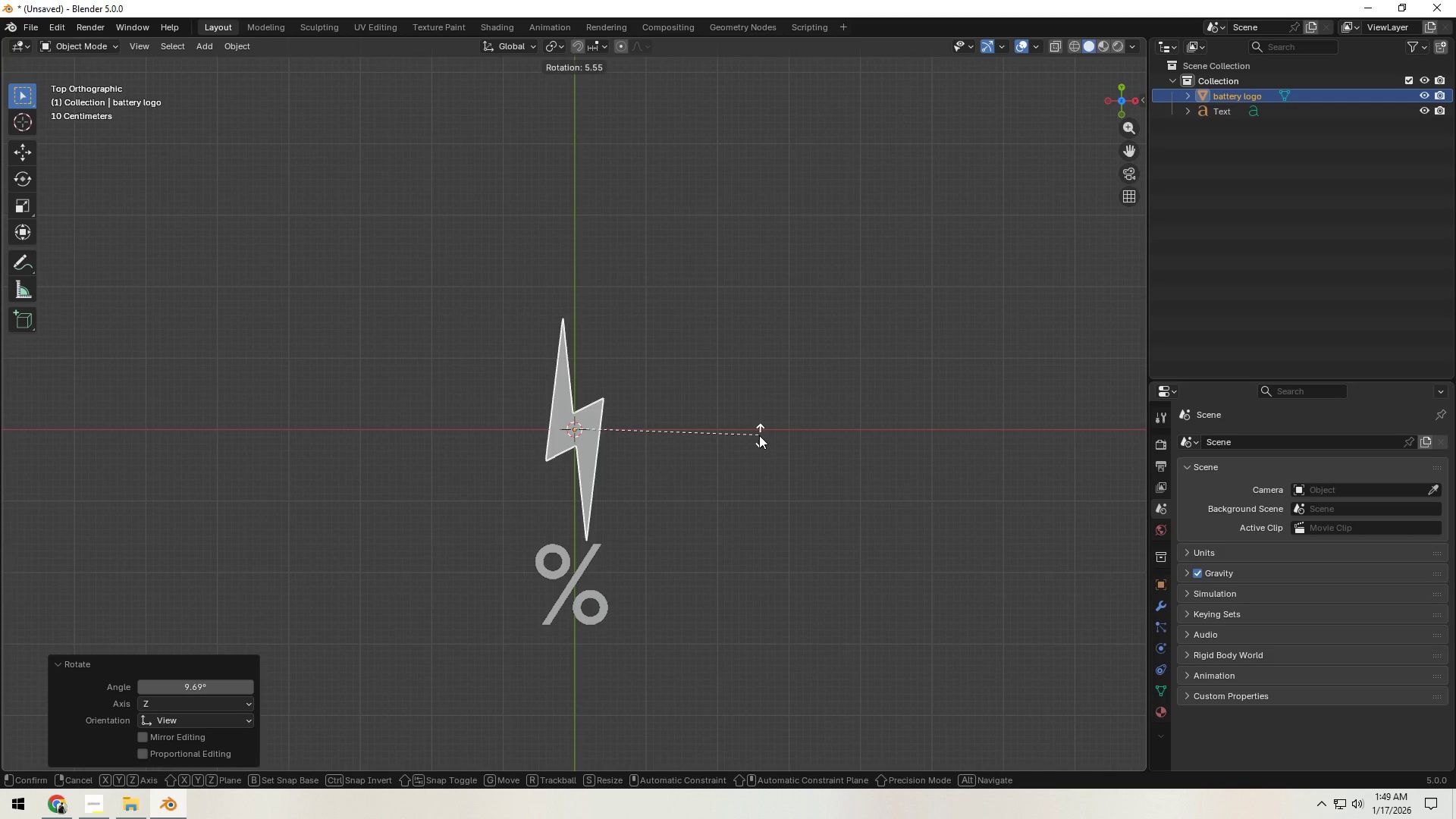 
left_click([759, 435])
 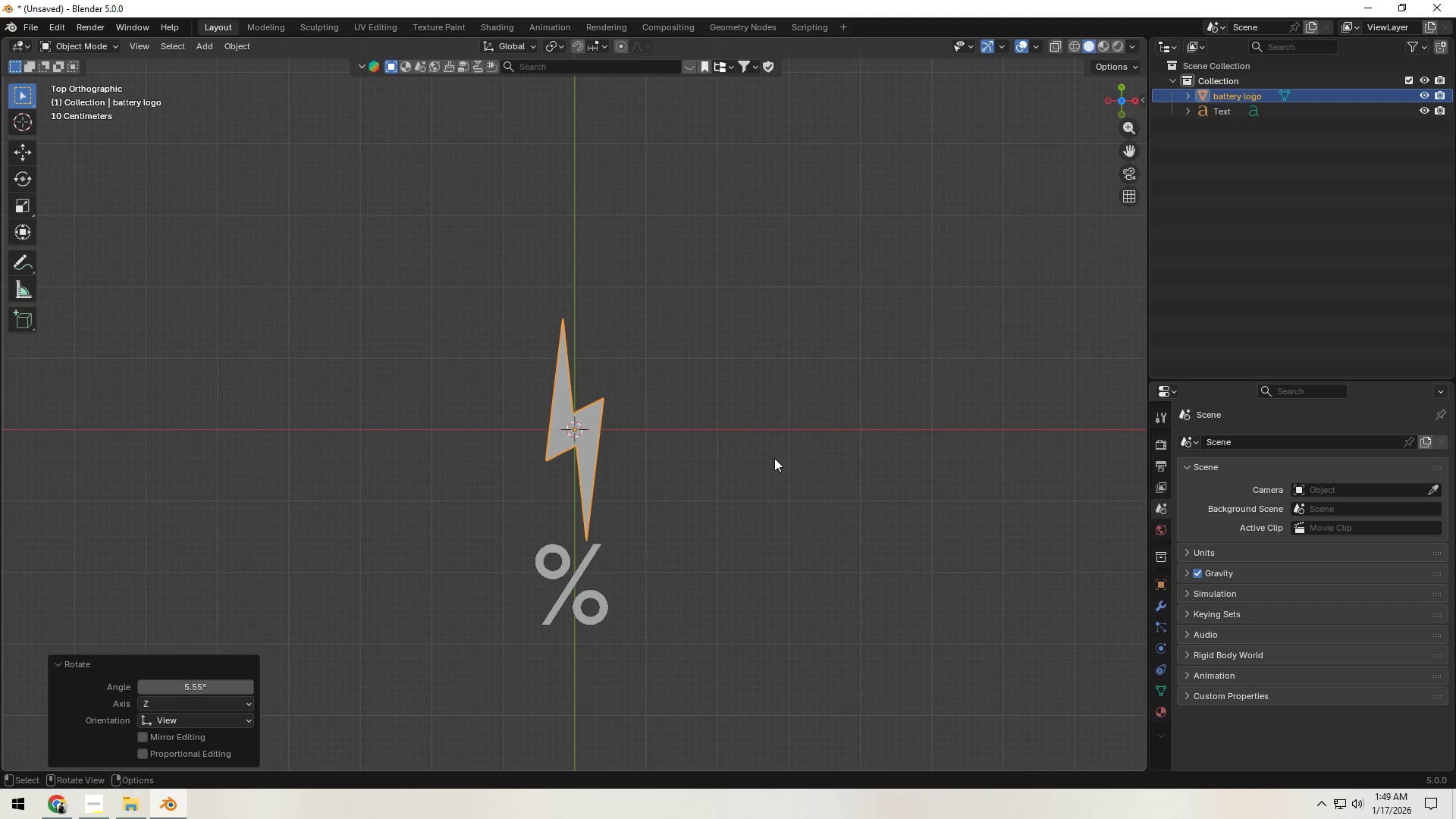 
type(sy)
 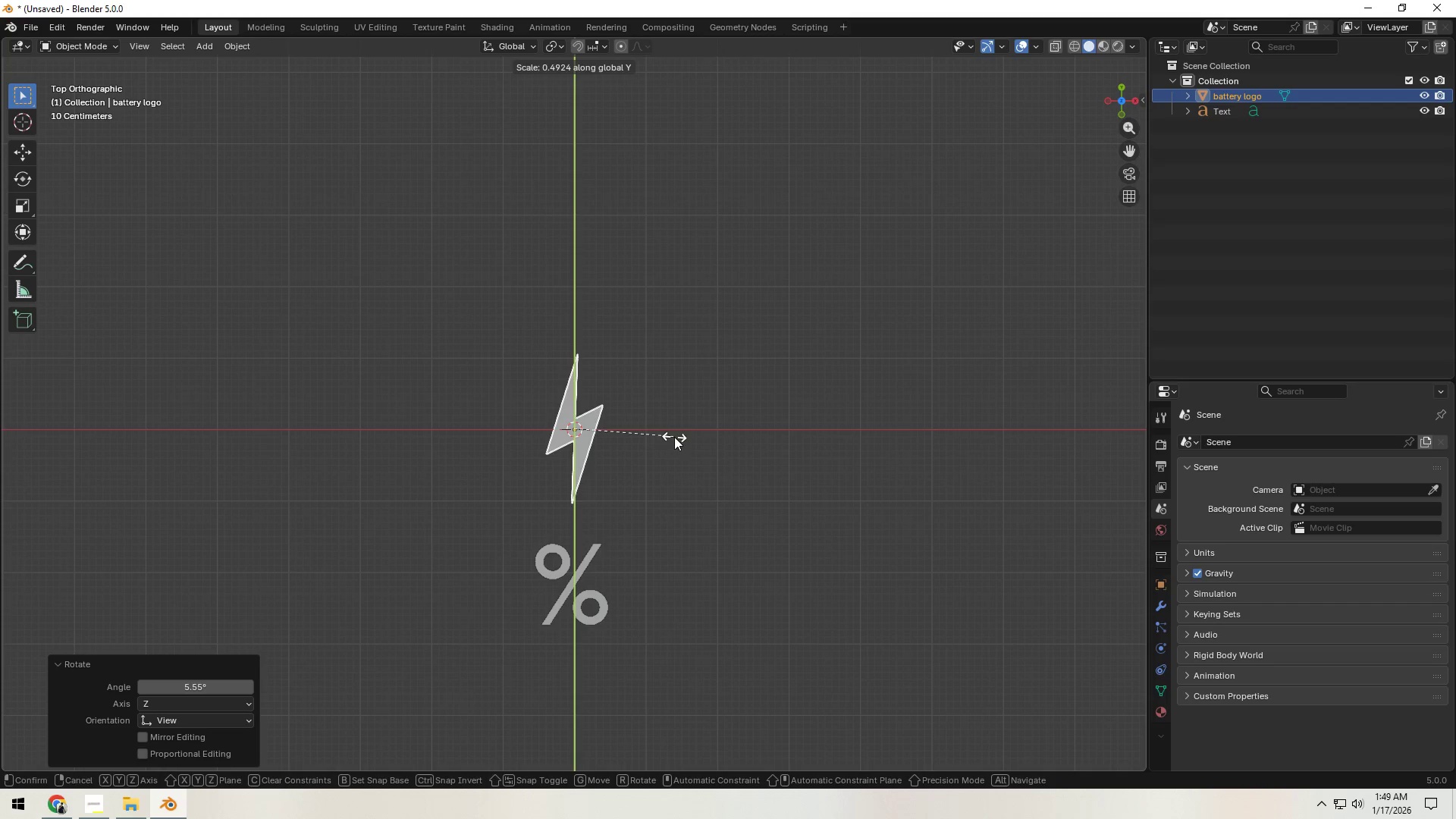 
left_click([667, 435])
 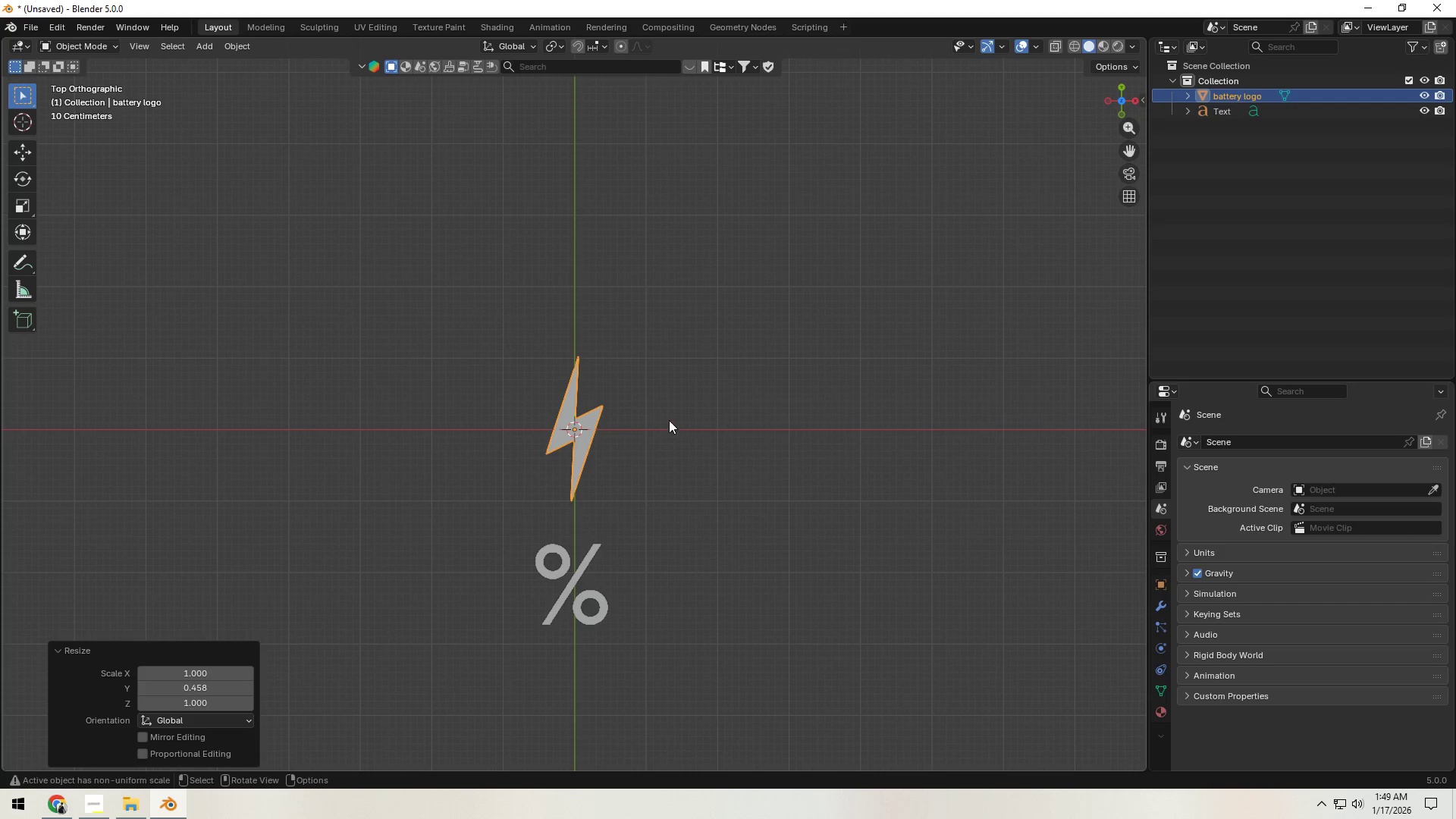 
key(R)
 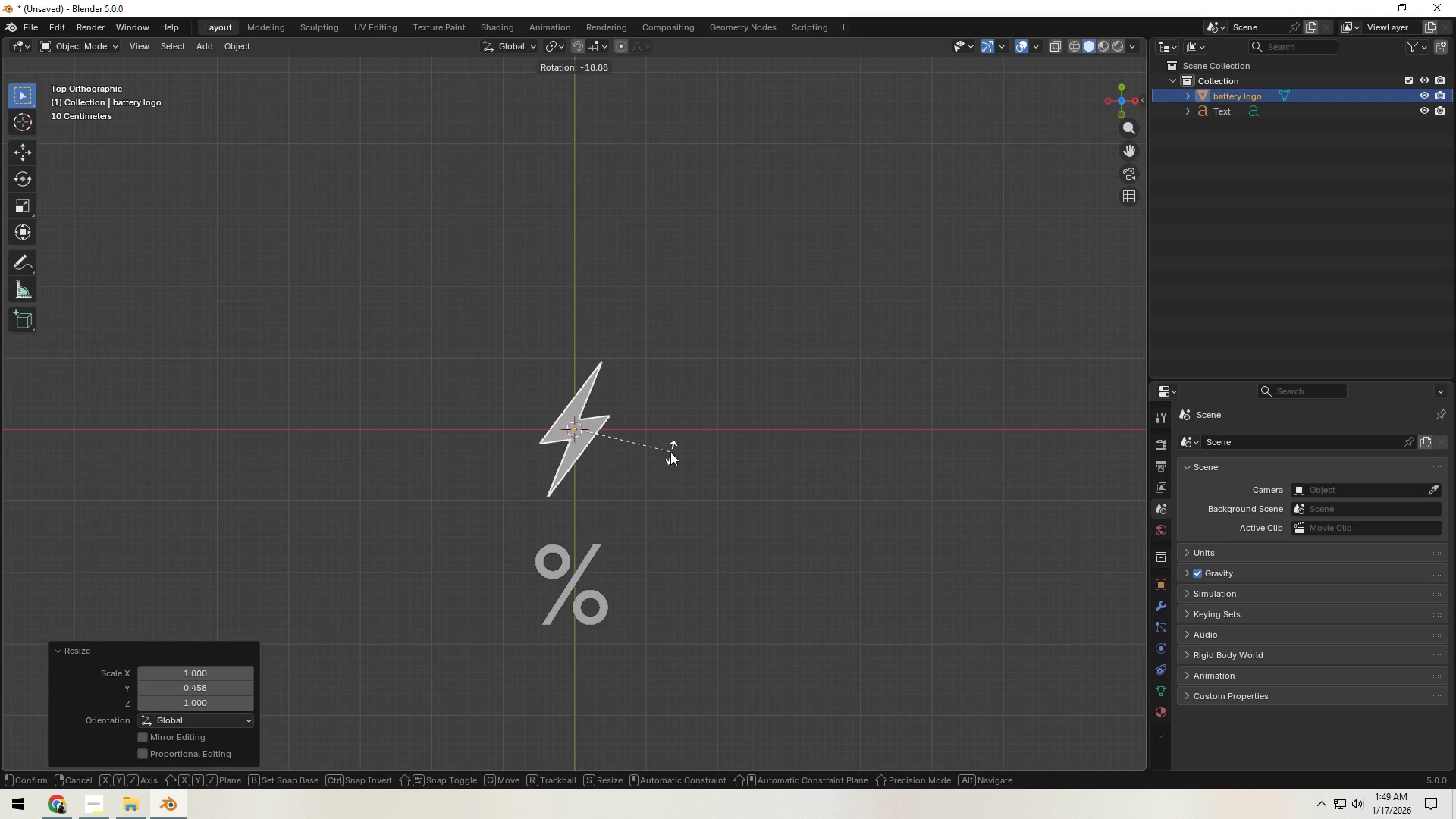 
left_click([670, 457])
 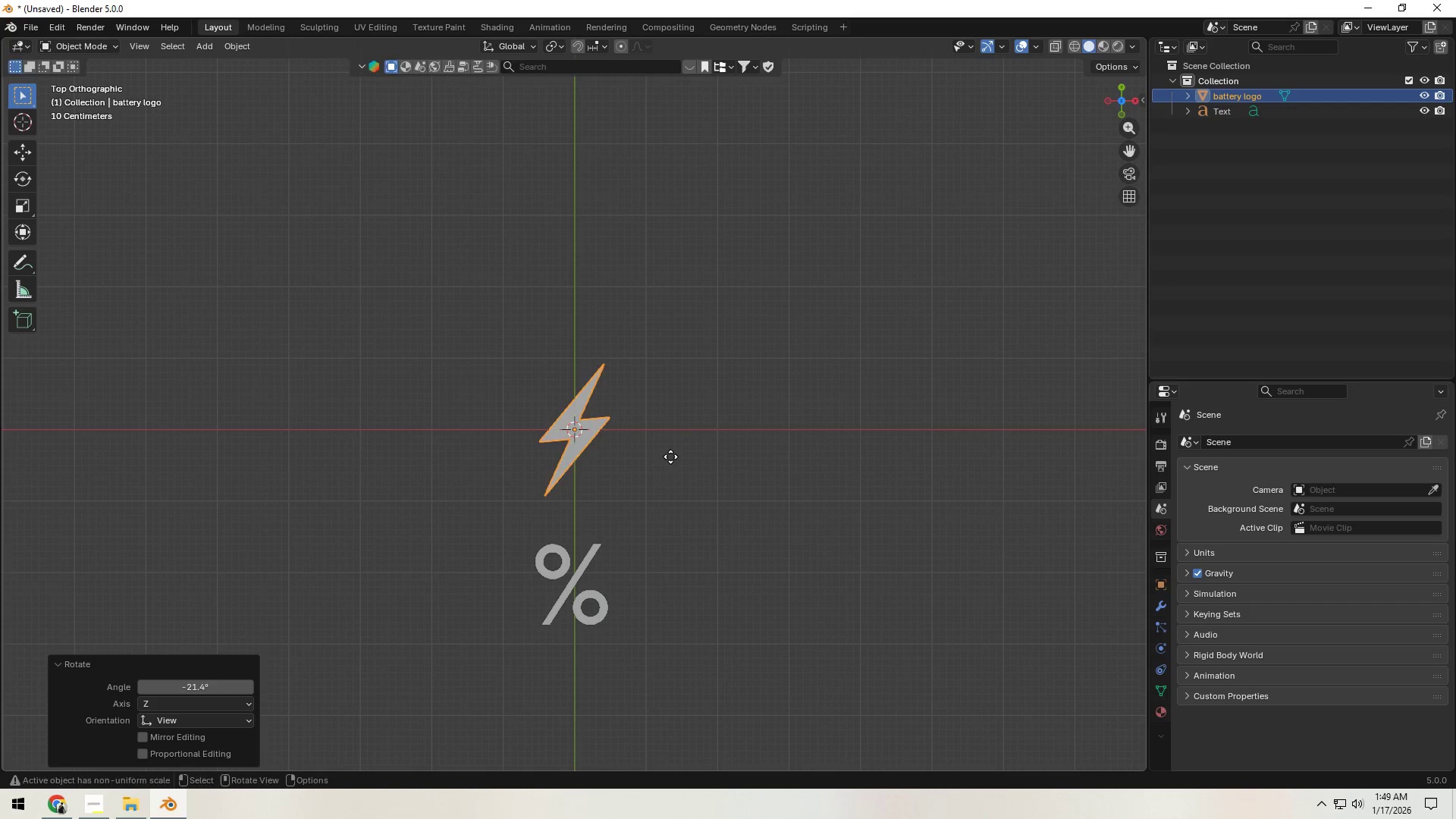 
key(G)
 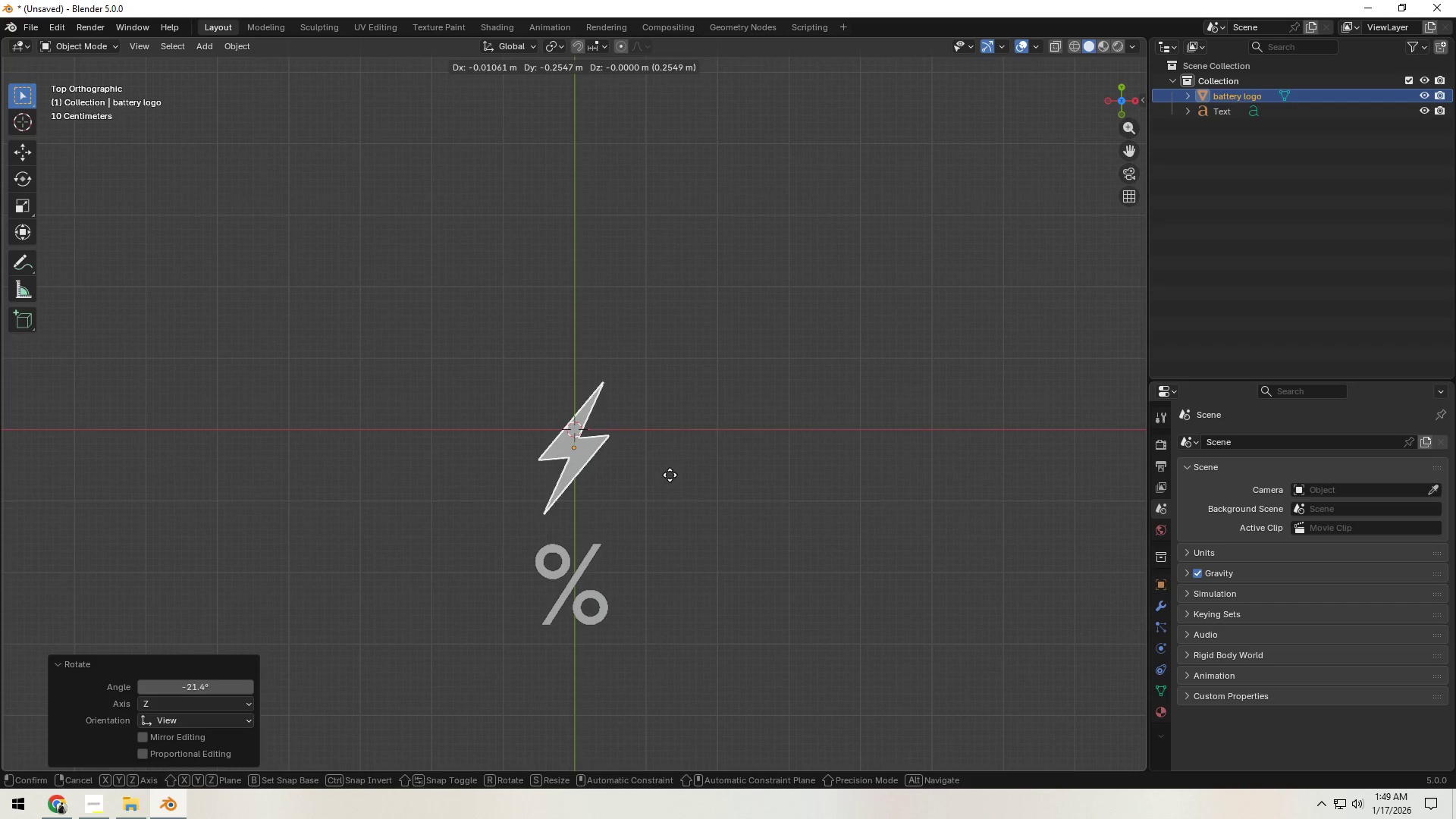 
left_click([670, 475])
 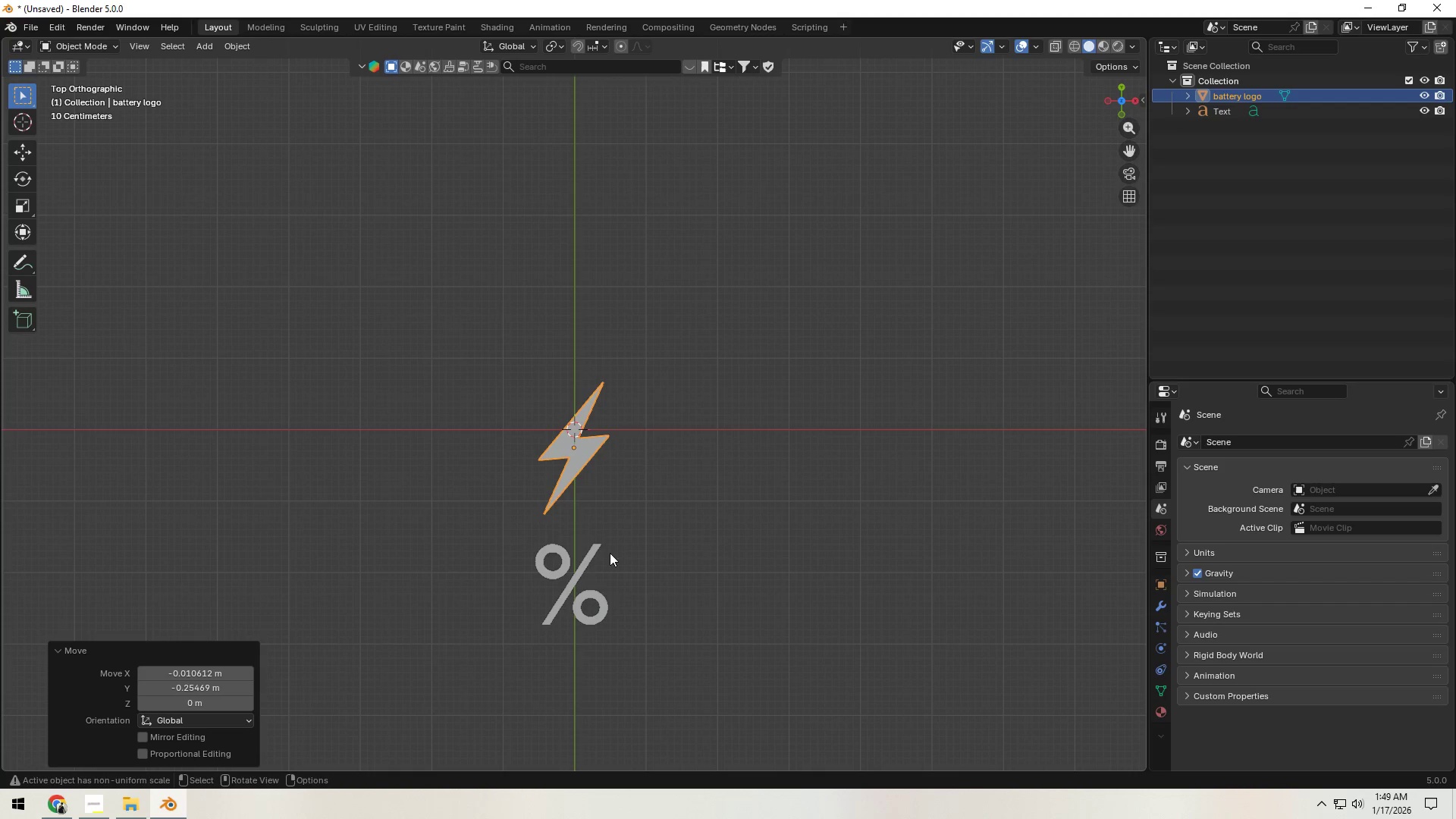 
hold_key(key=ShiftLeft, duration=0.38)
left_click([576, 577])
 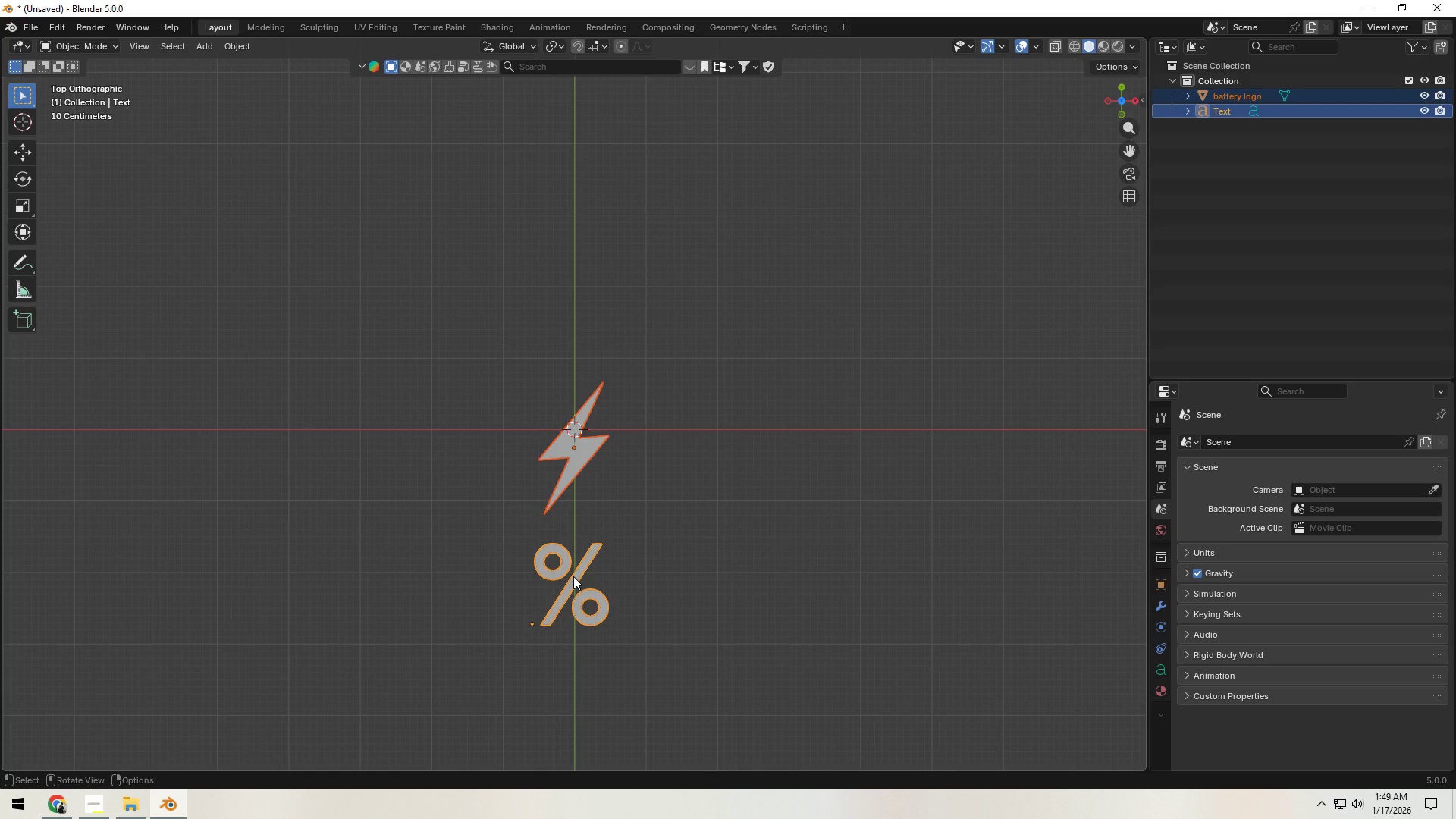 
key(Control+J)
 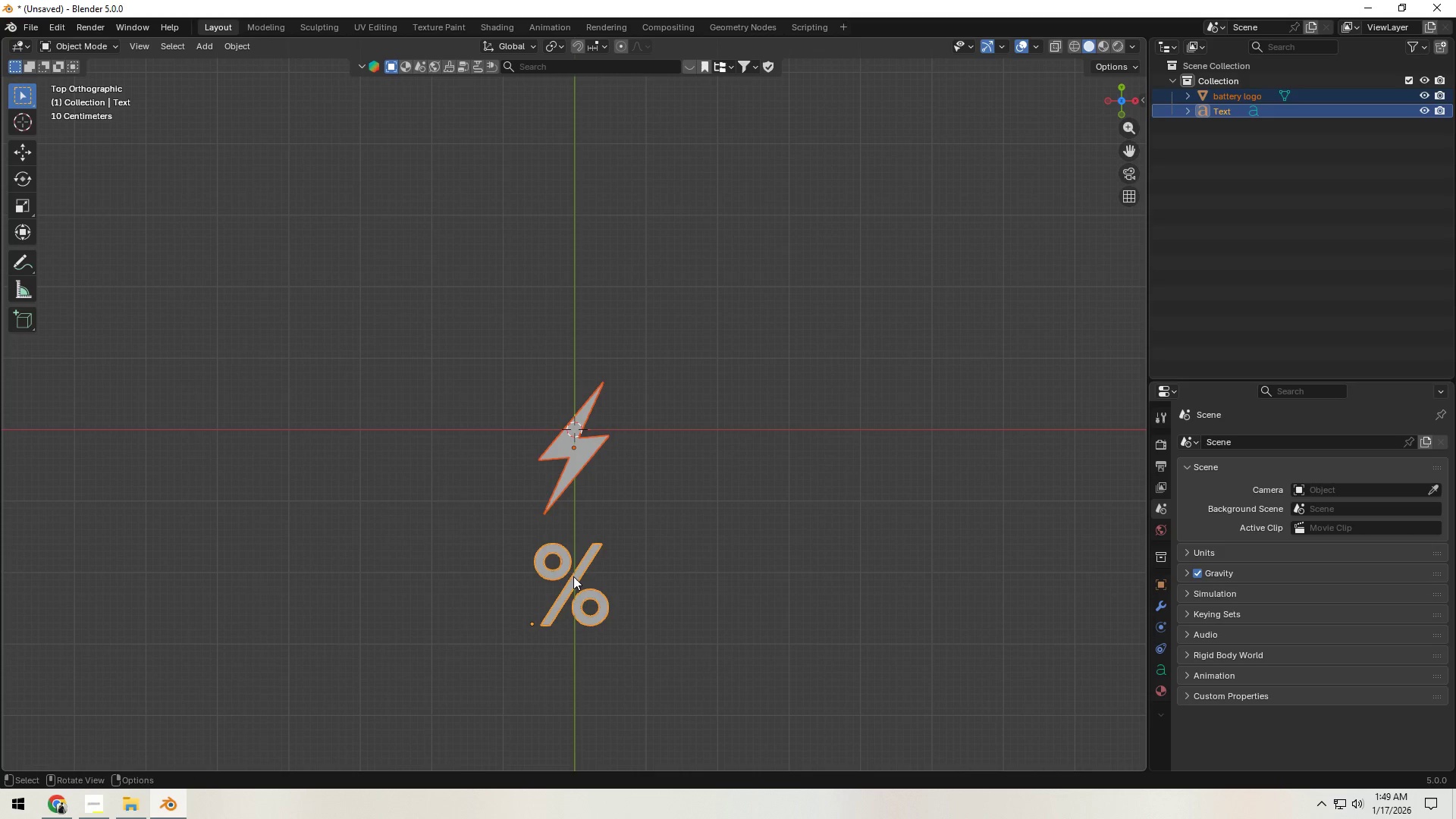 
right_click([573, 576])
 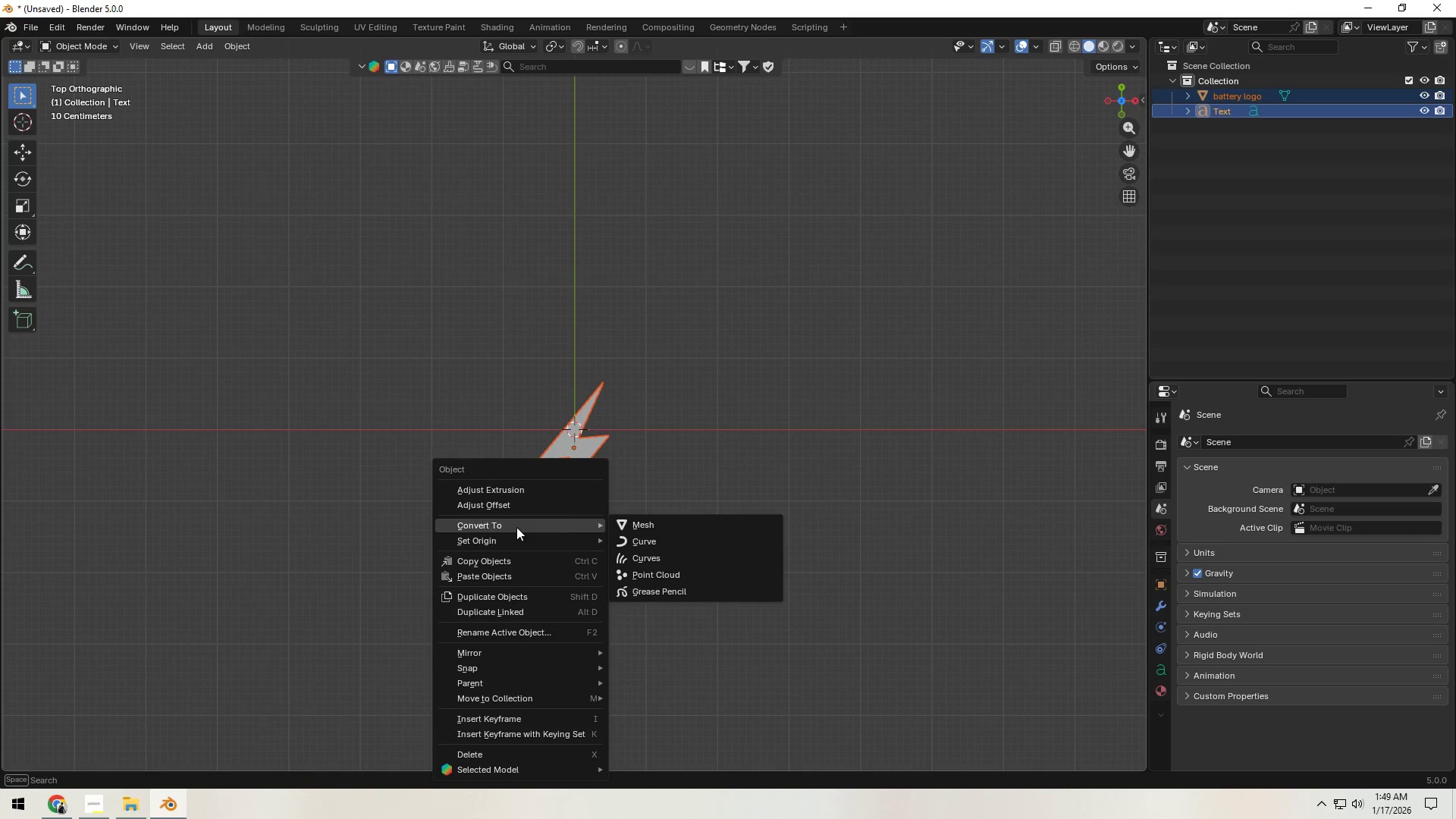 
left_click([682, 524])
 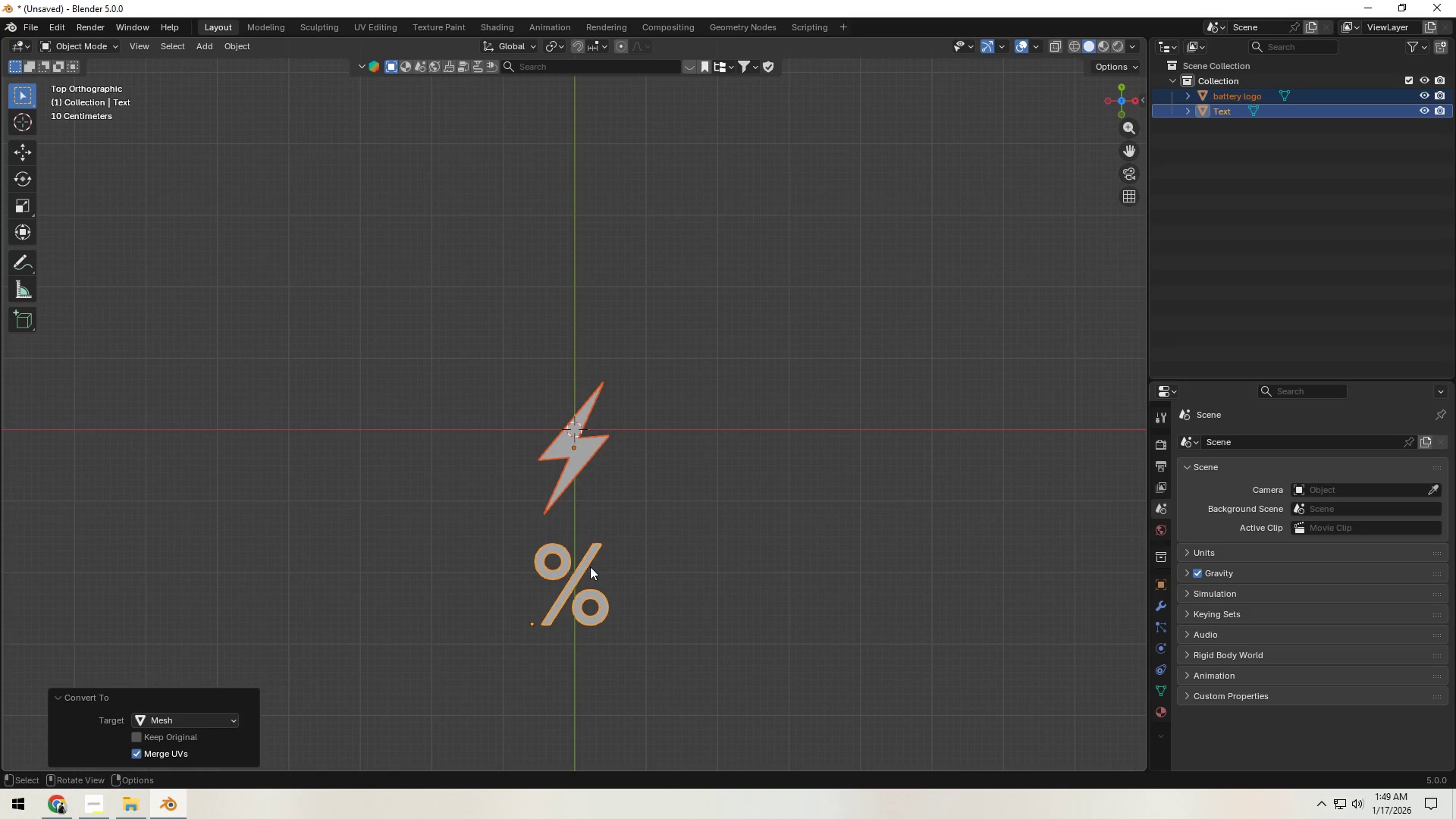 
left_click([589, 564])
 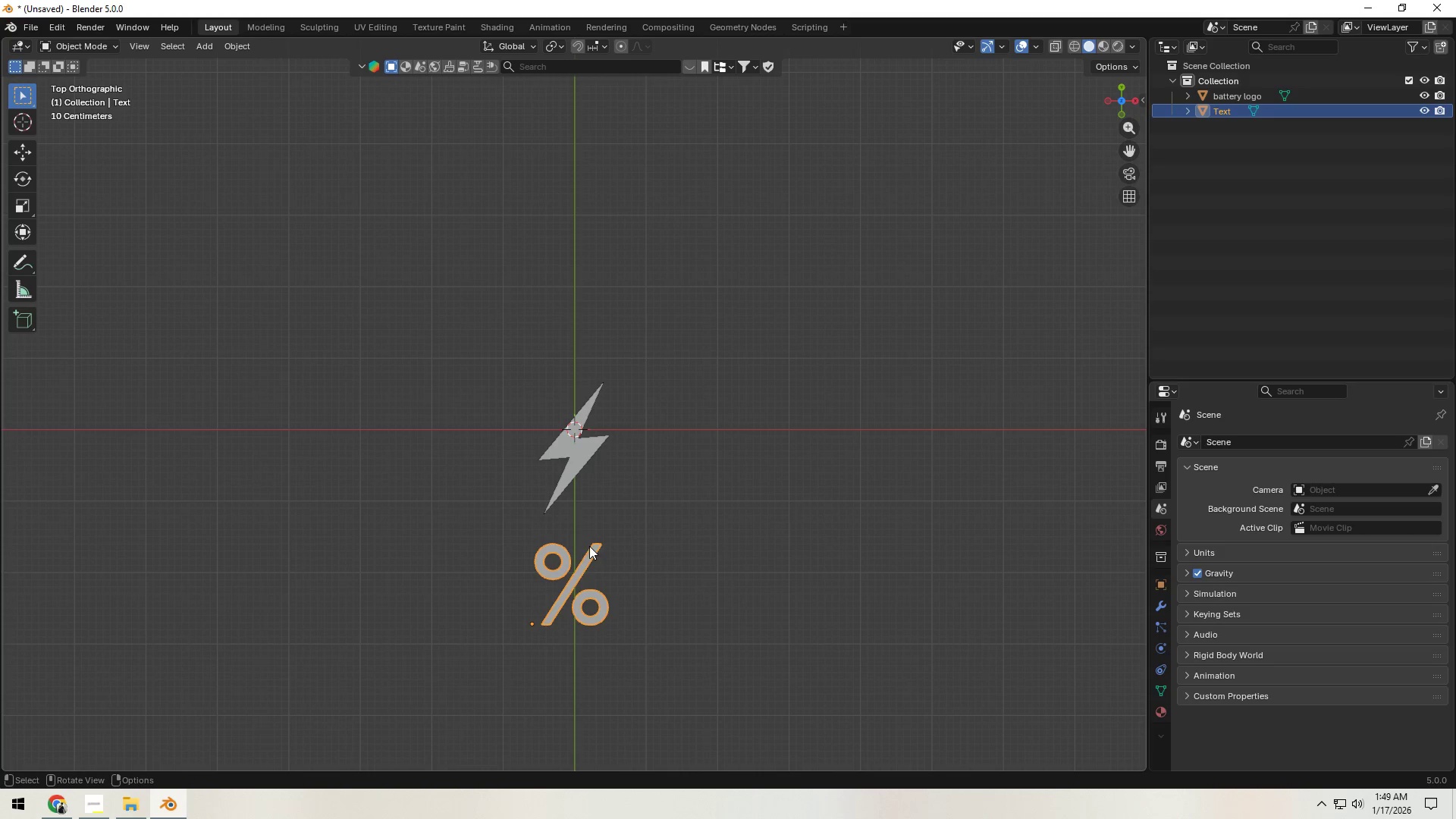 
hold_key(key=ShiftLeft, duration=0.53)
left_click([577, 435])
 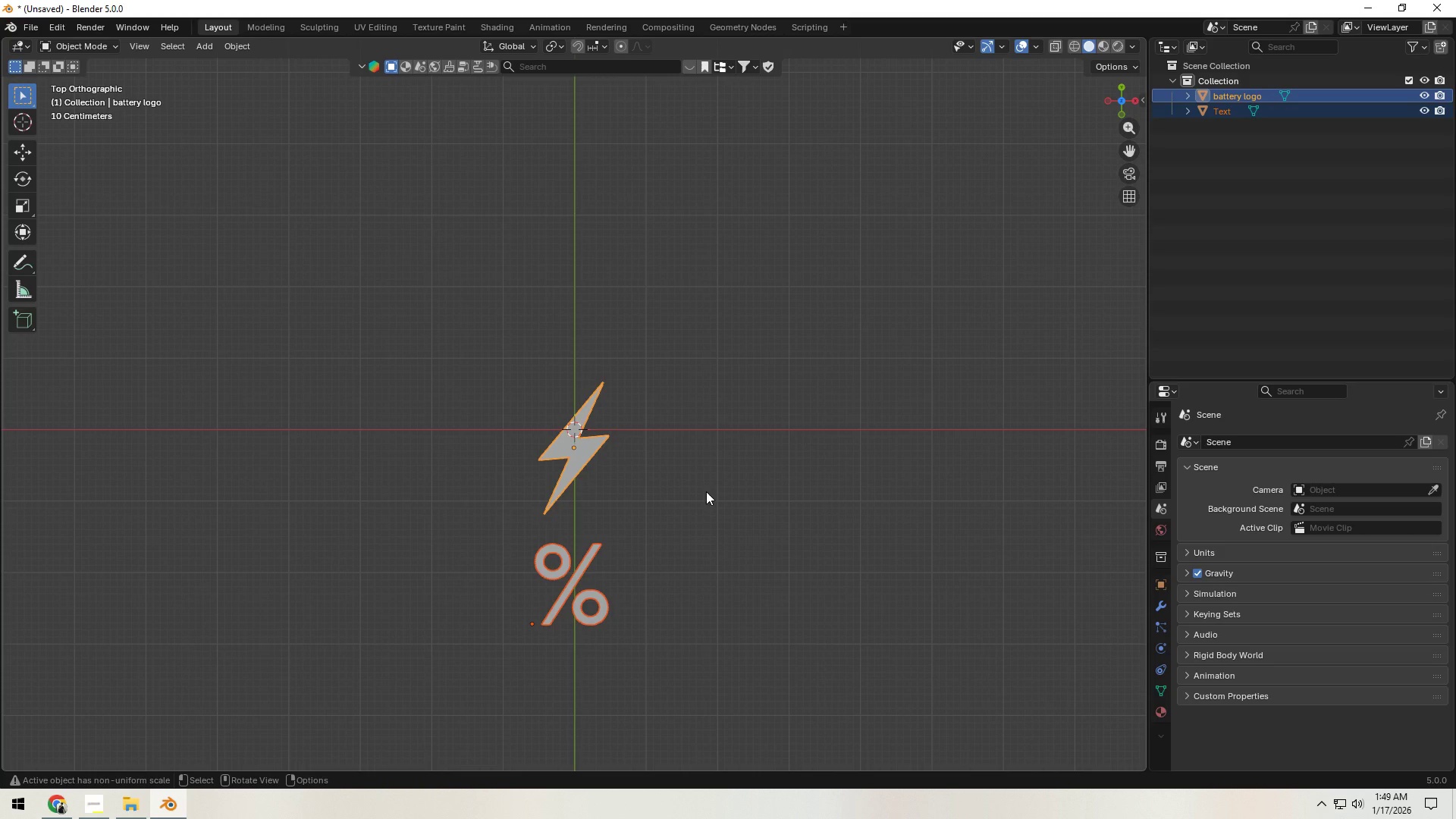 
key(Control+J)
 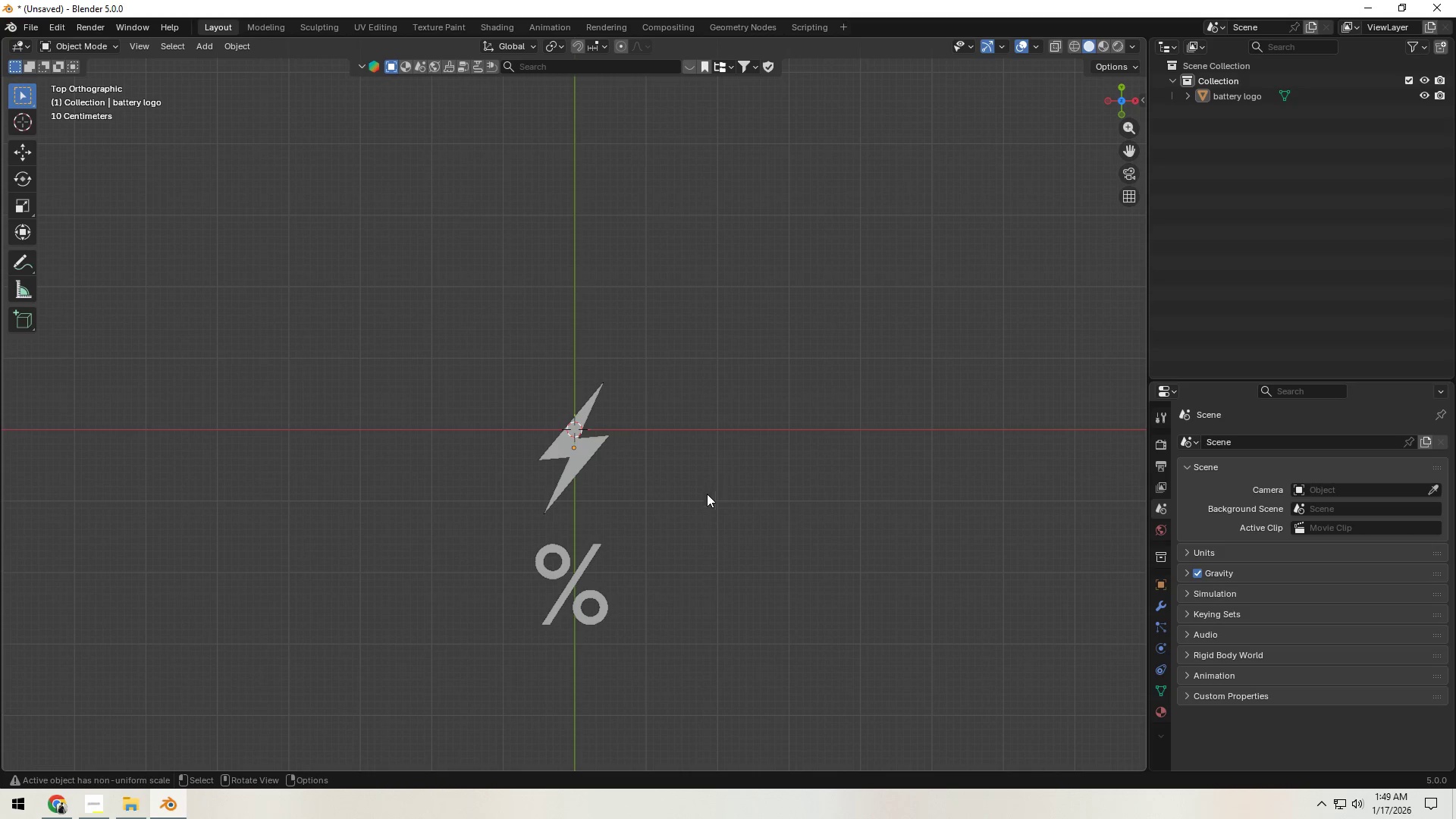 
key(Control+D)
 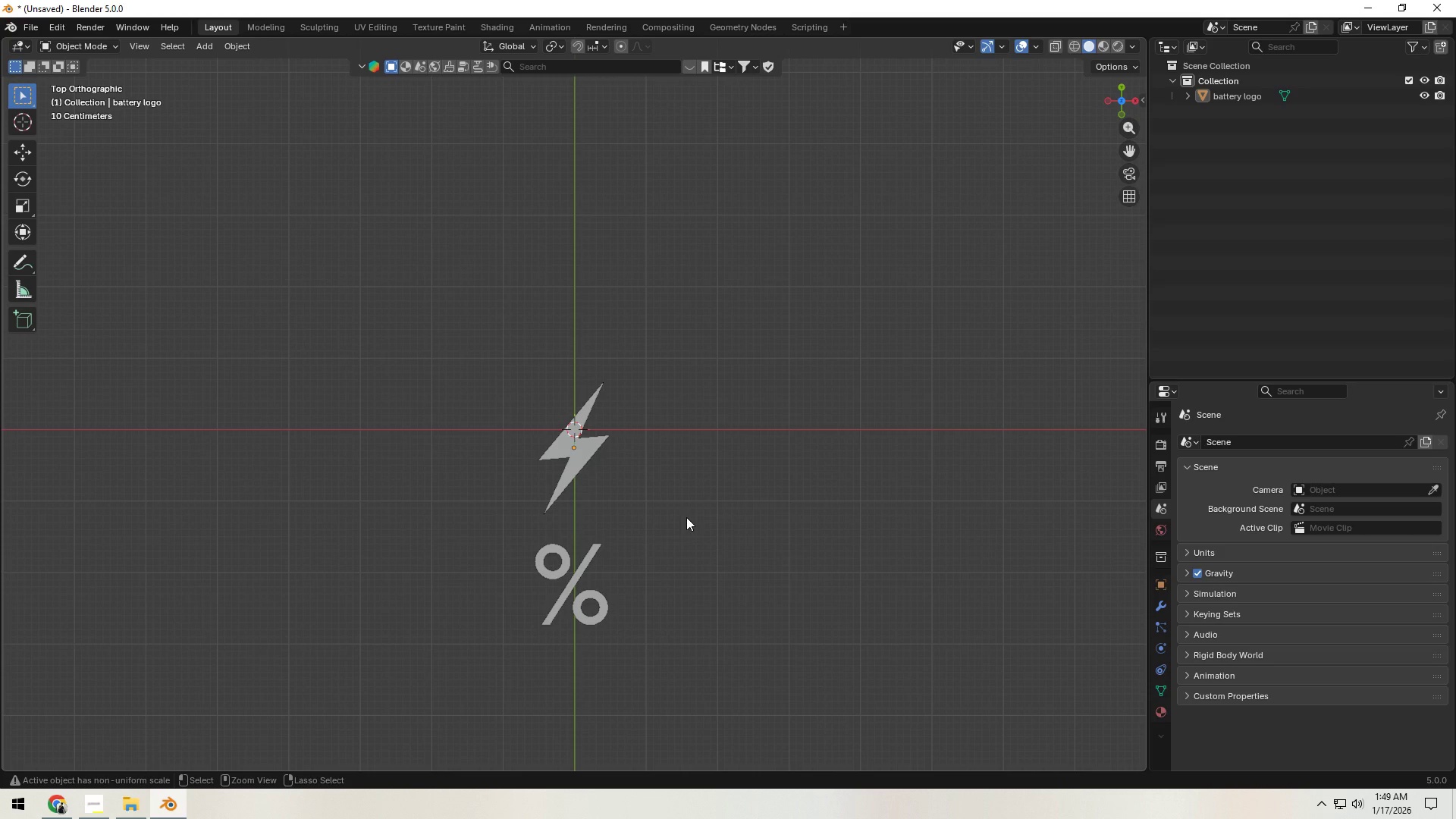 
key(Control+S)
 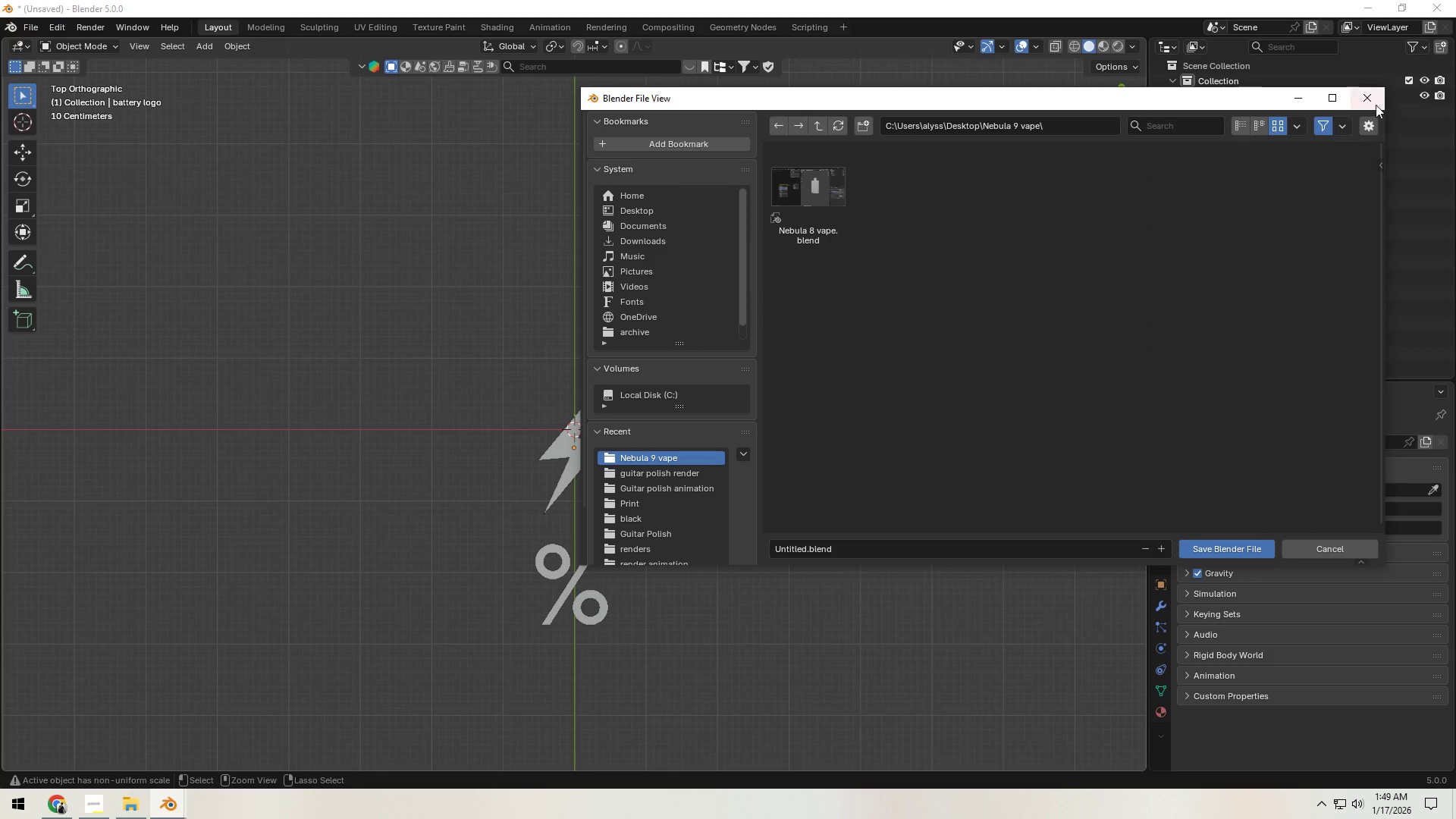 
left_click([1376, 104])
 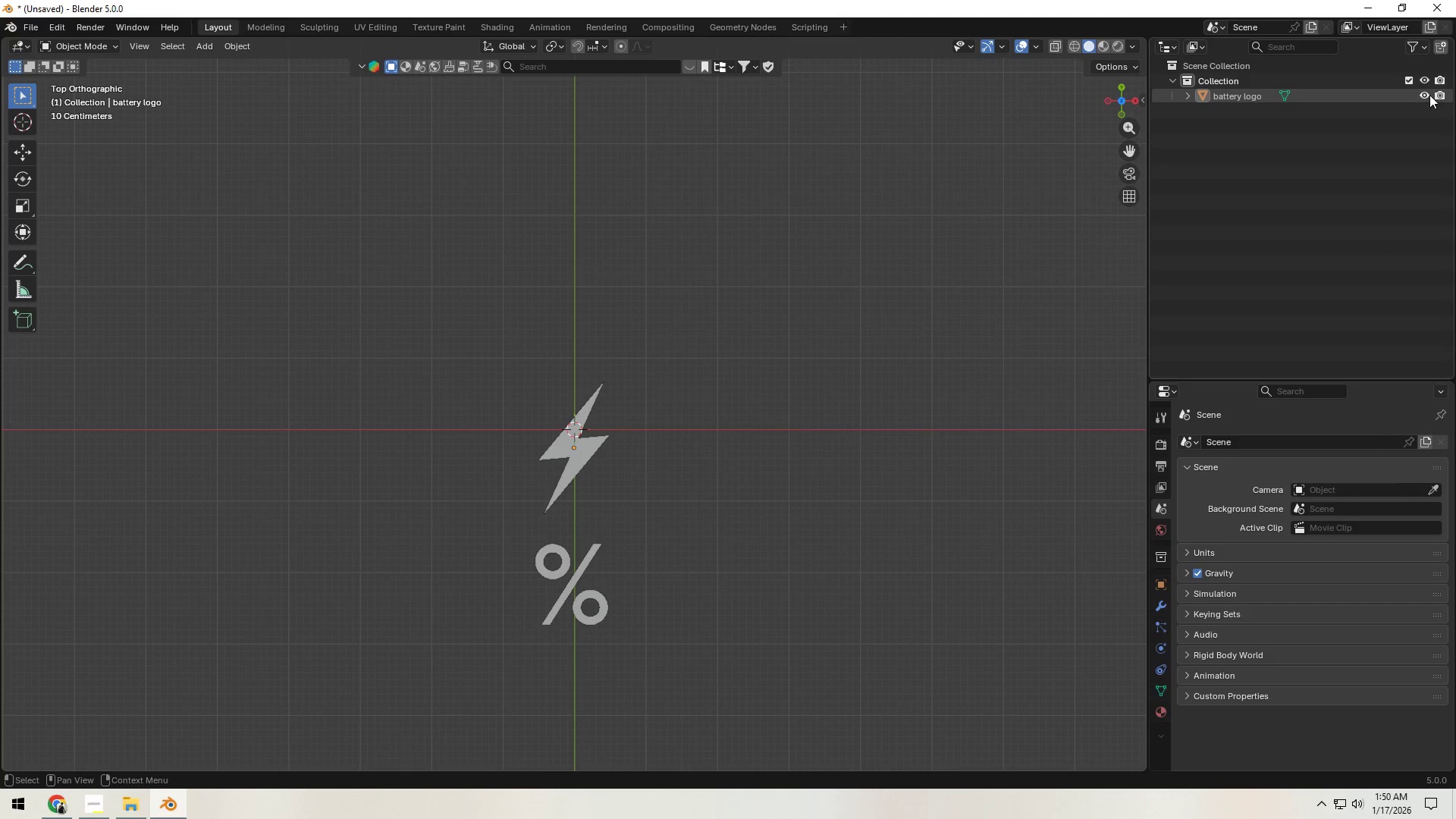 
left_click([1425, 94])
 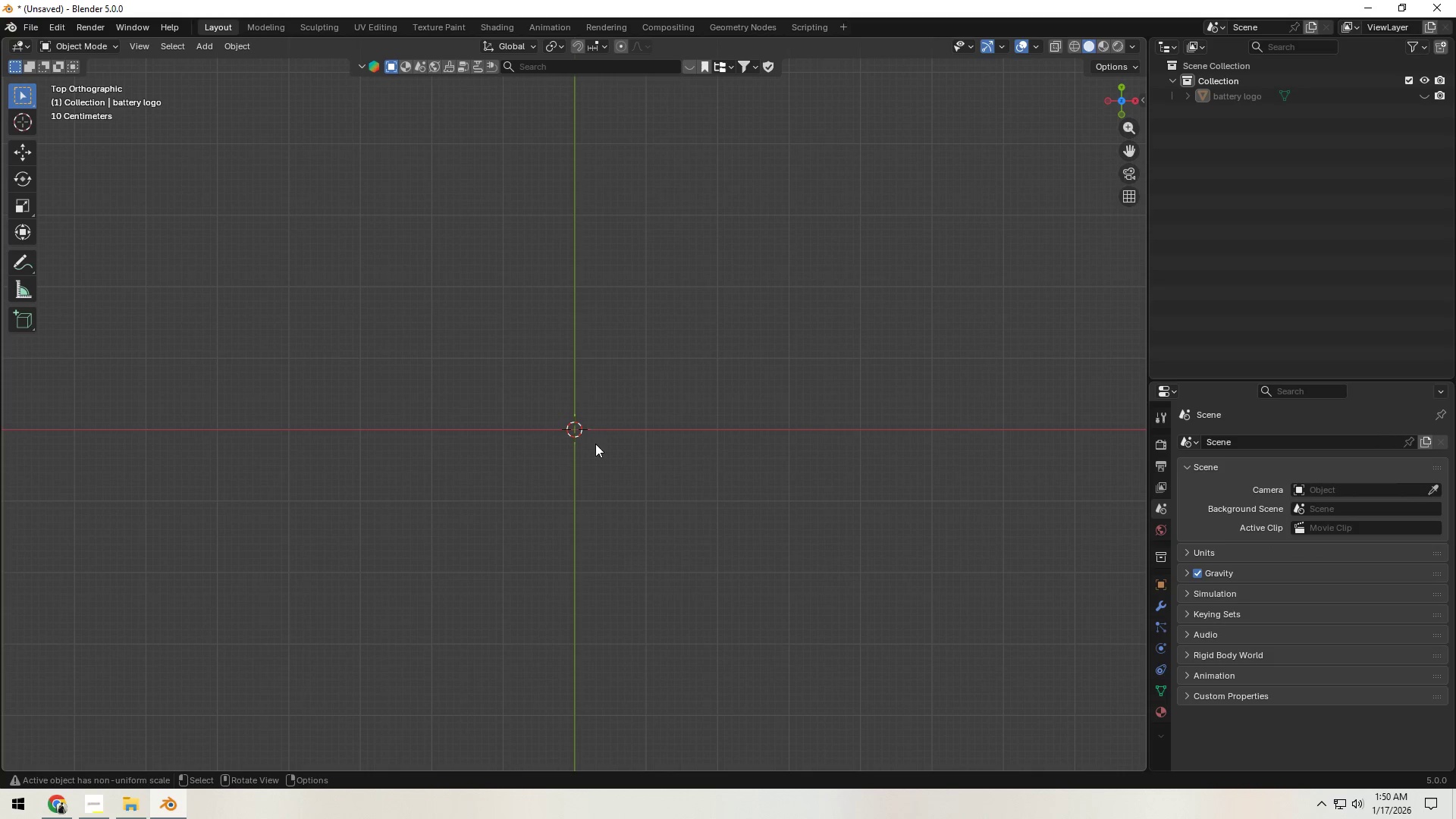 
key(Shift+A)
 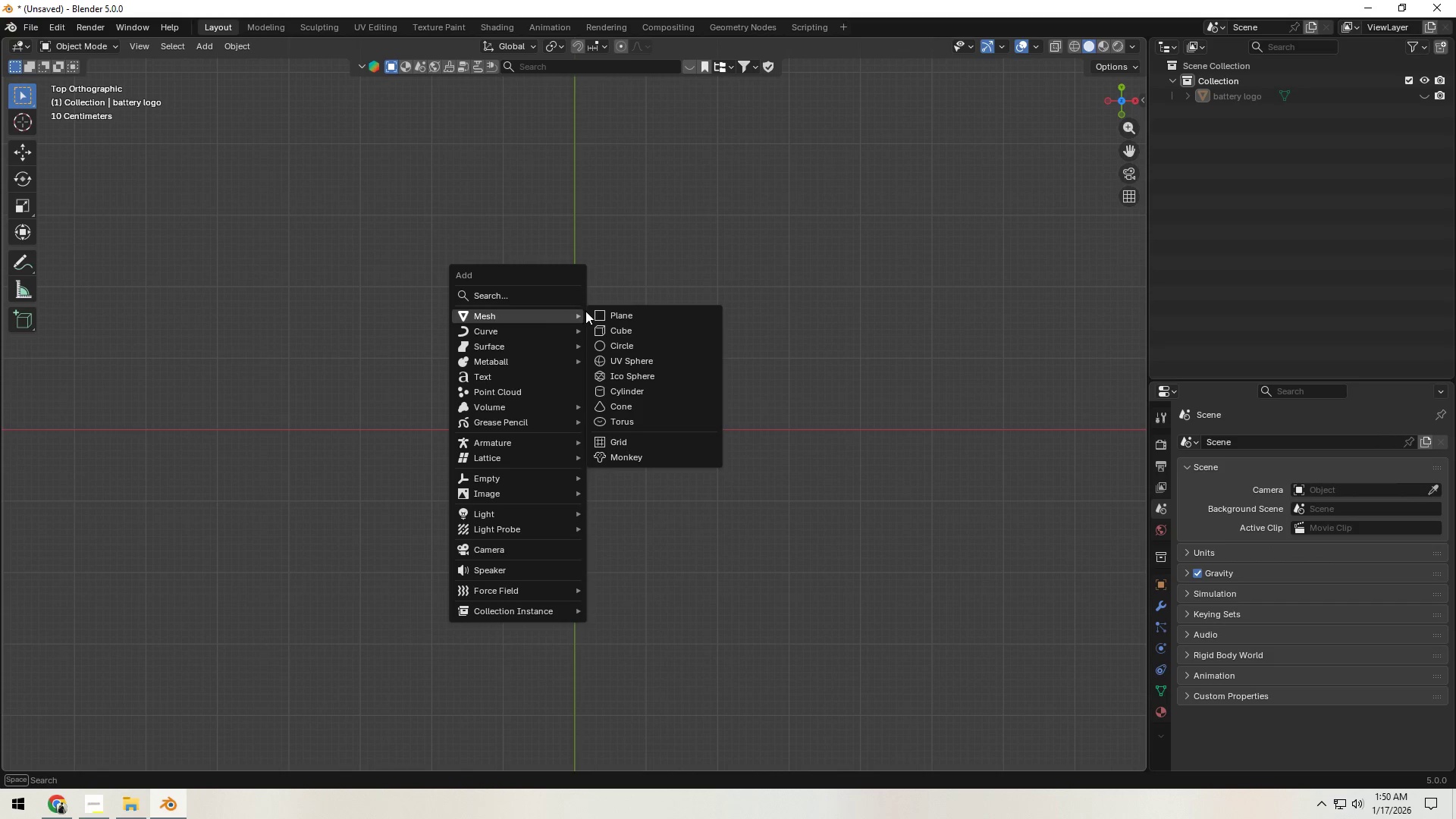 
key(Alt+AltLeft)
 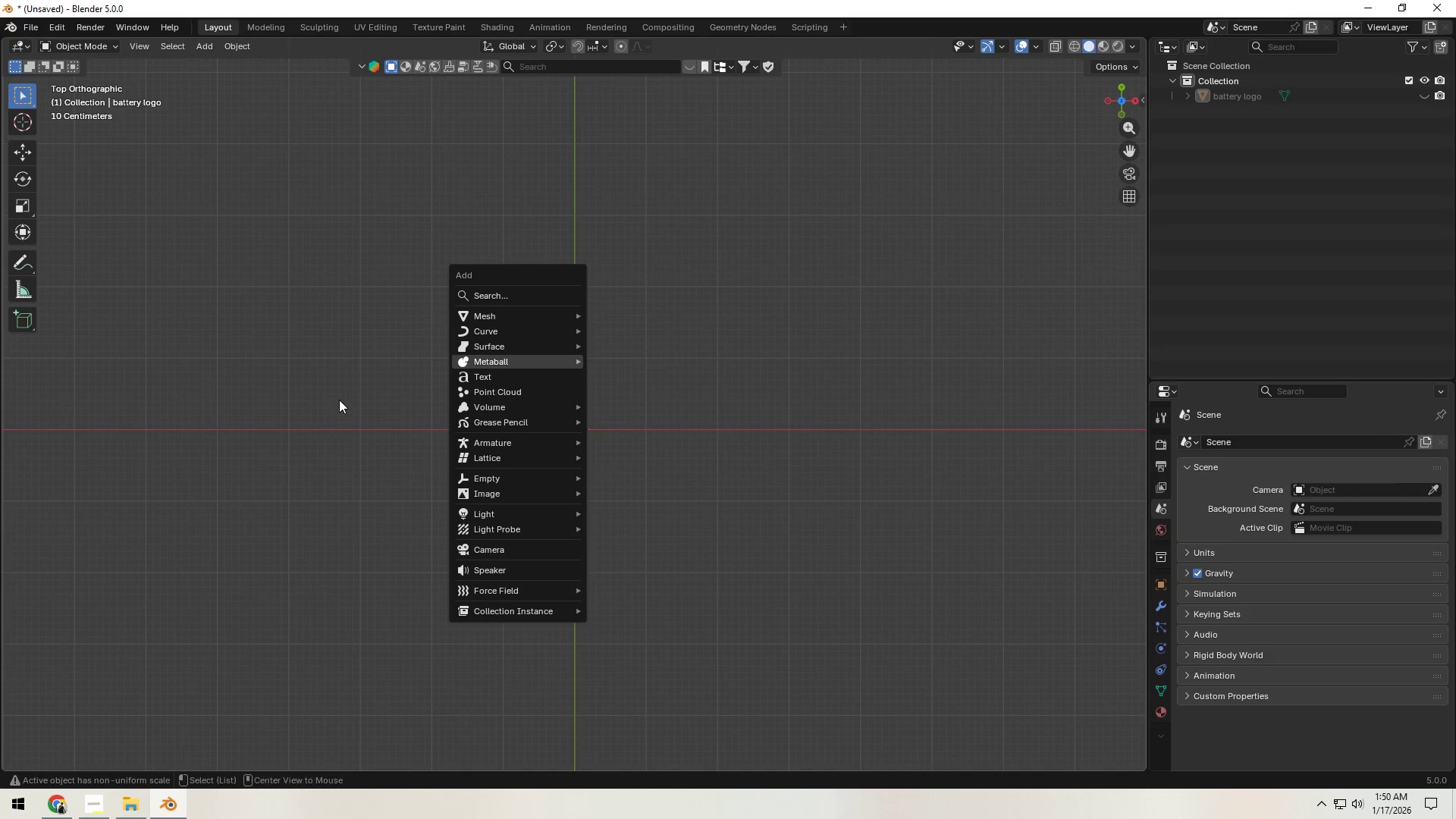 
key(Alt+Tab)